 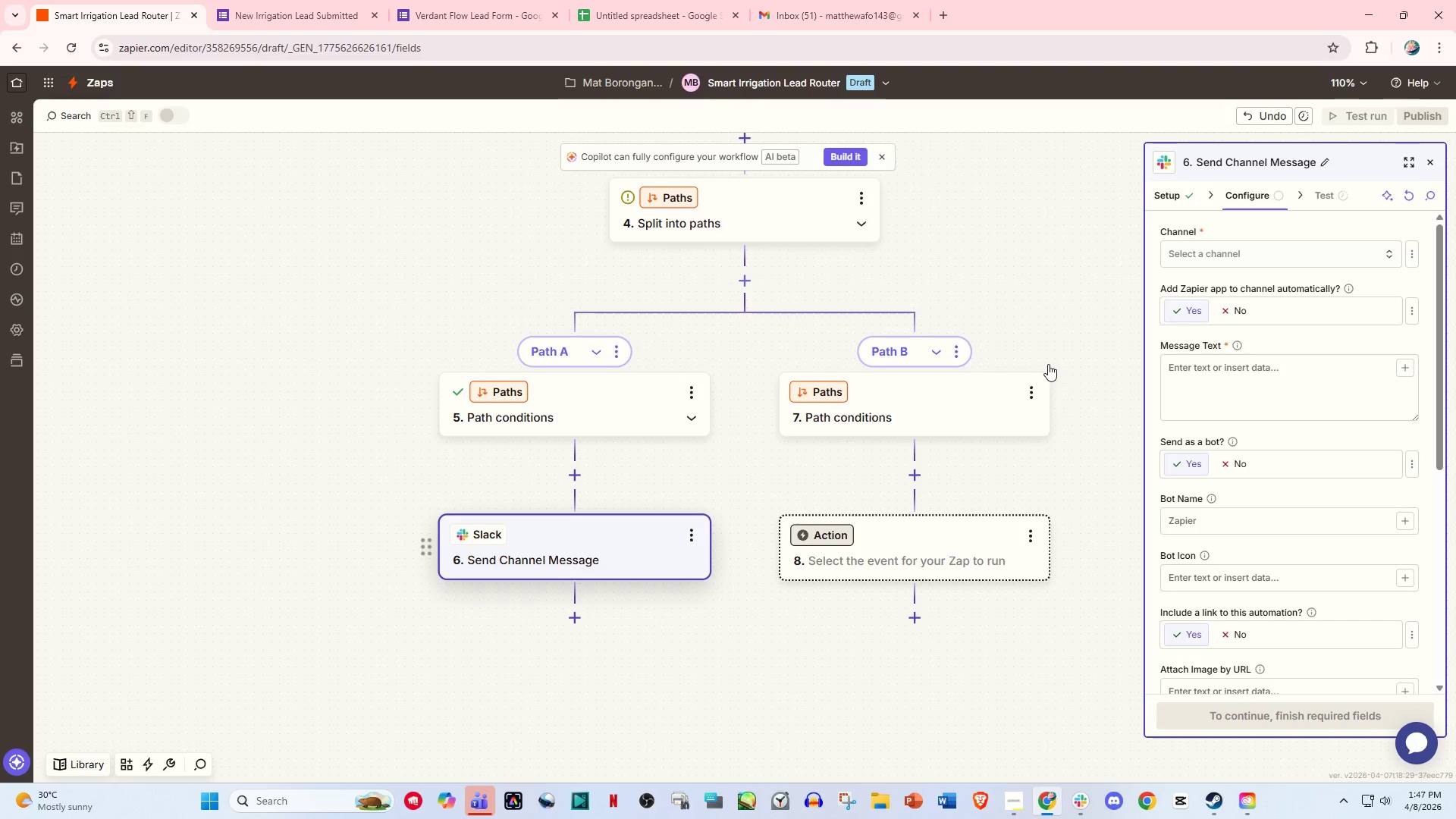 
left_click([1432, 159])
 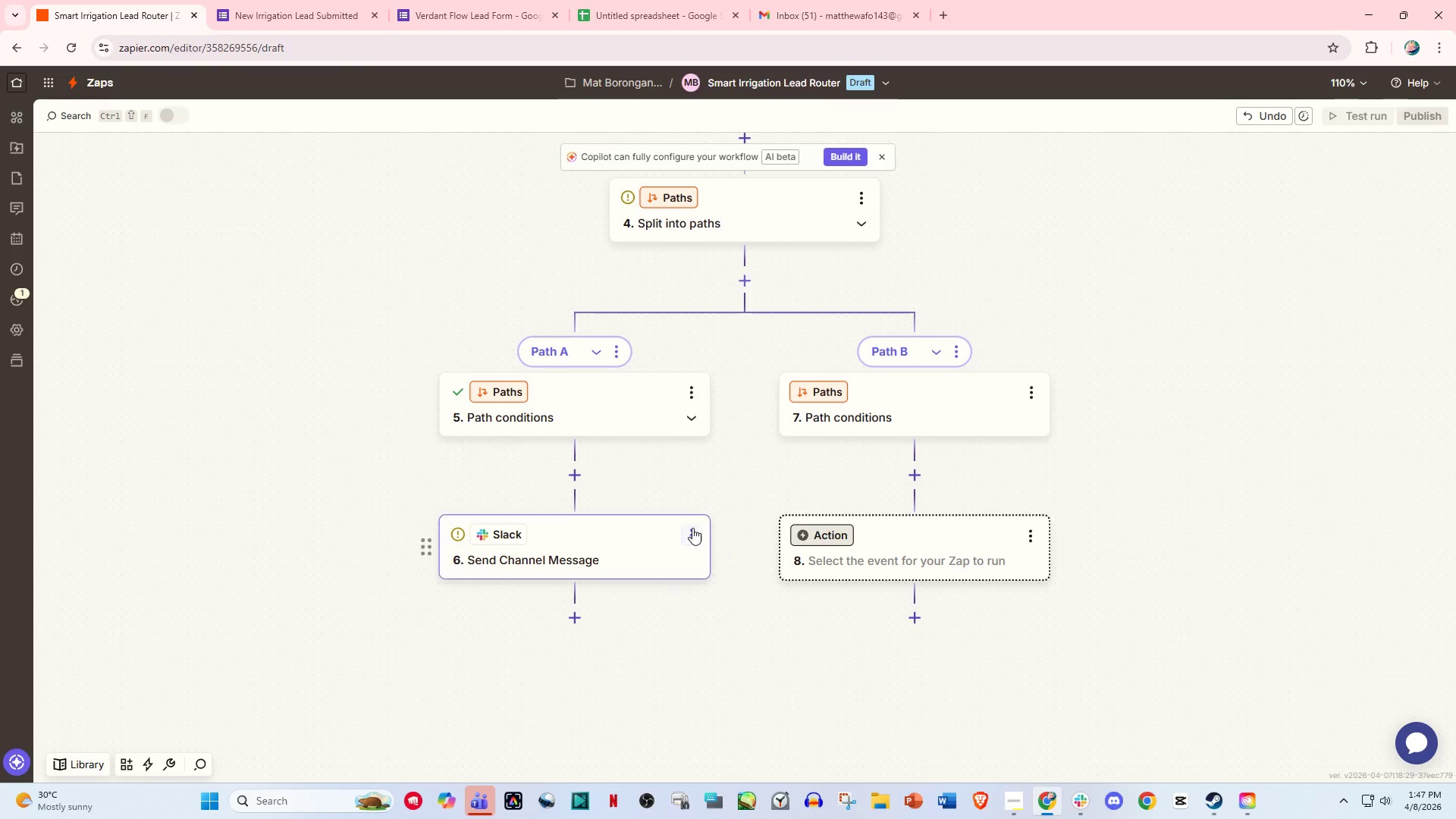 
left_click([680, 527])
 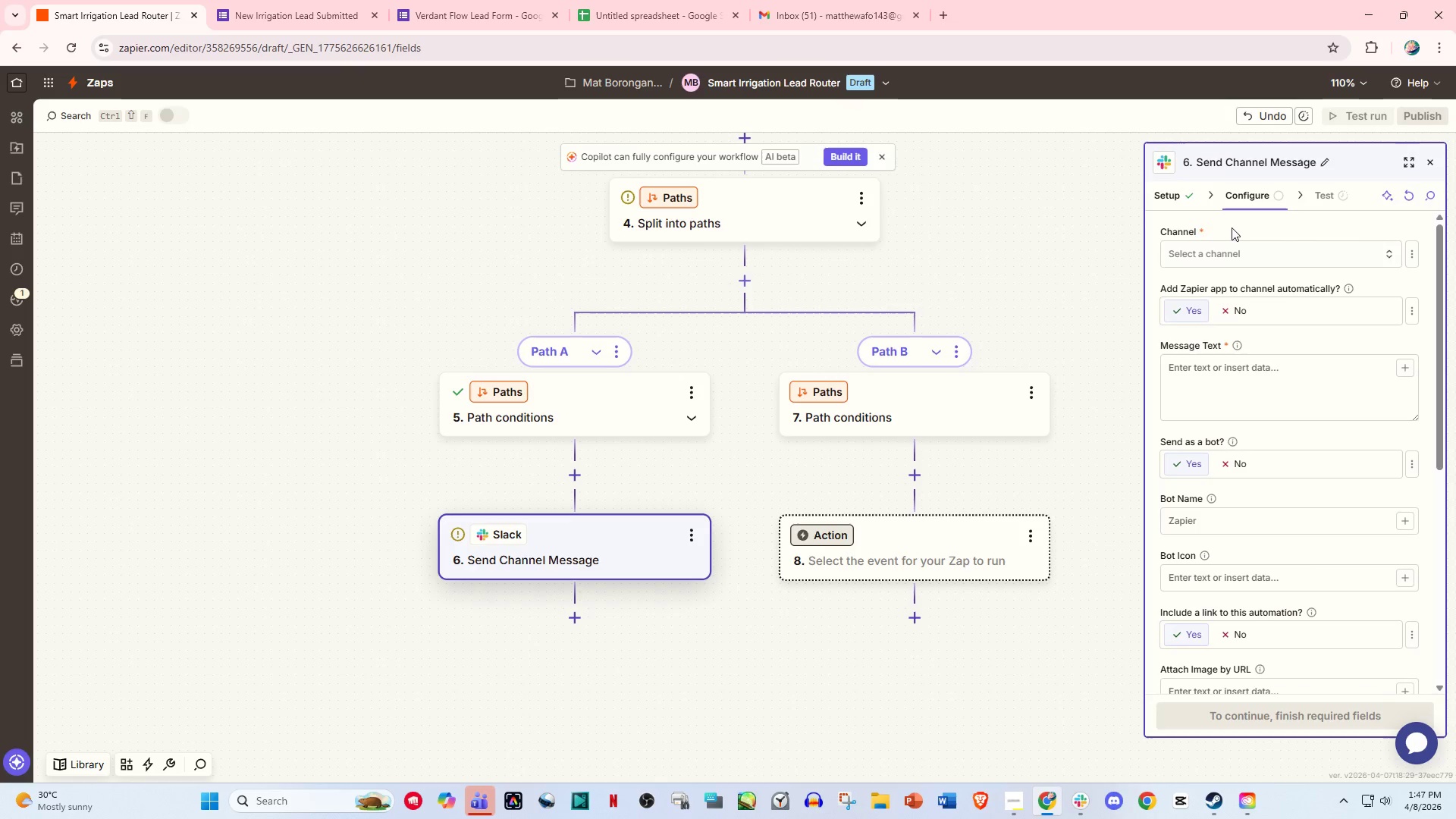 
double_click([1219, 253])
 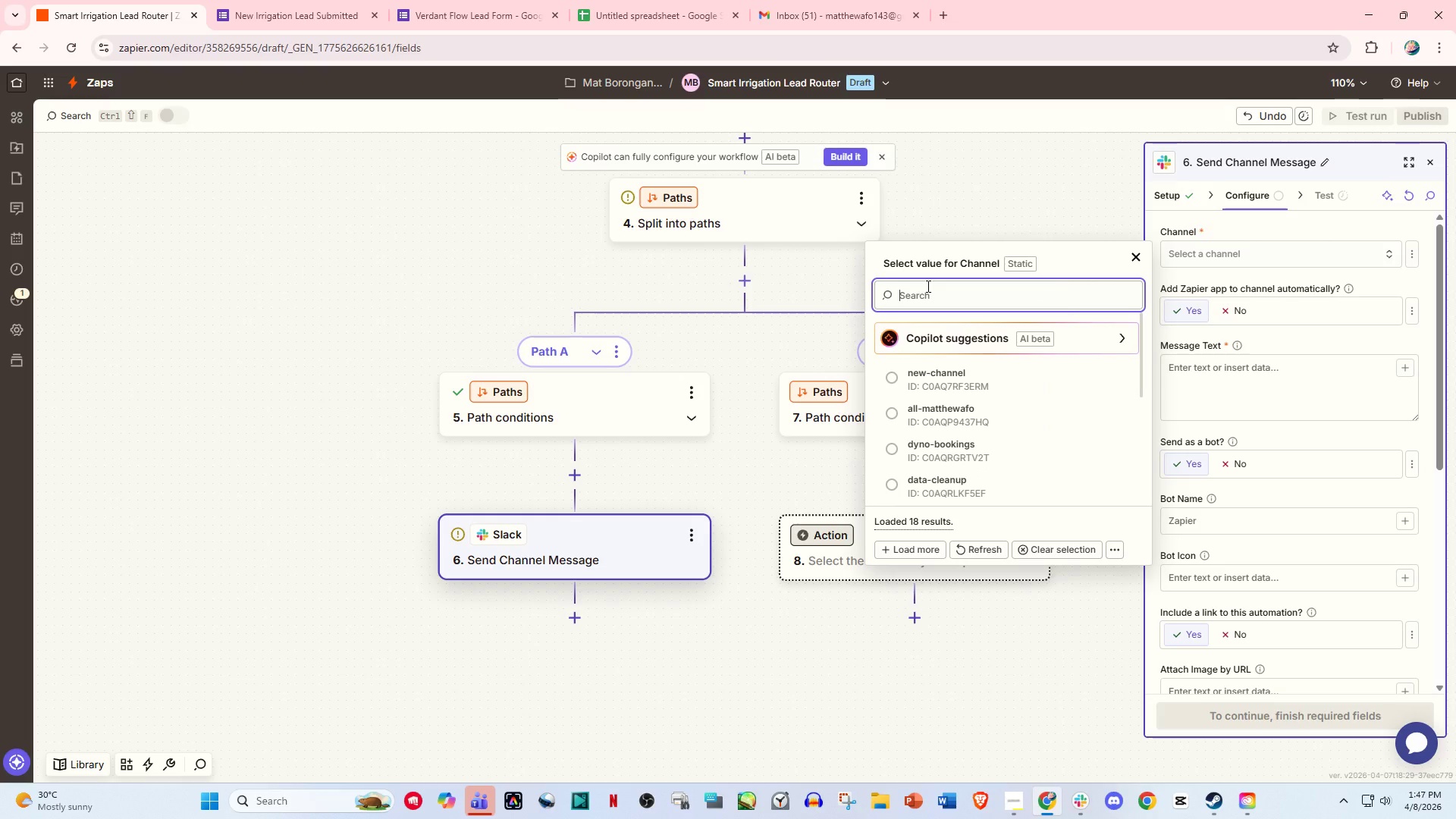 
type(lead)
 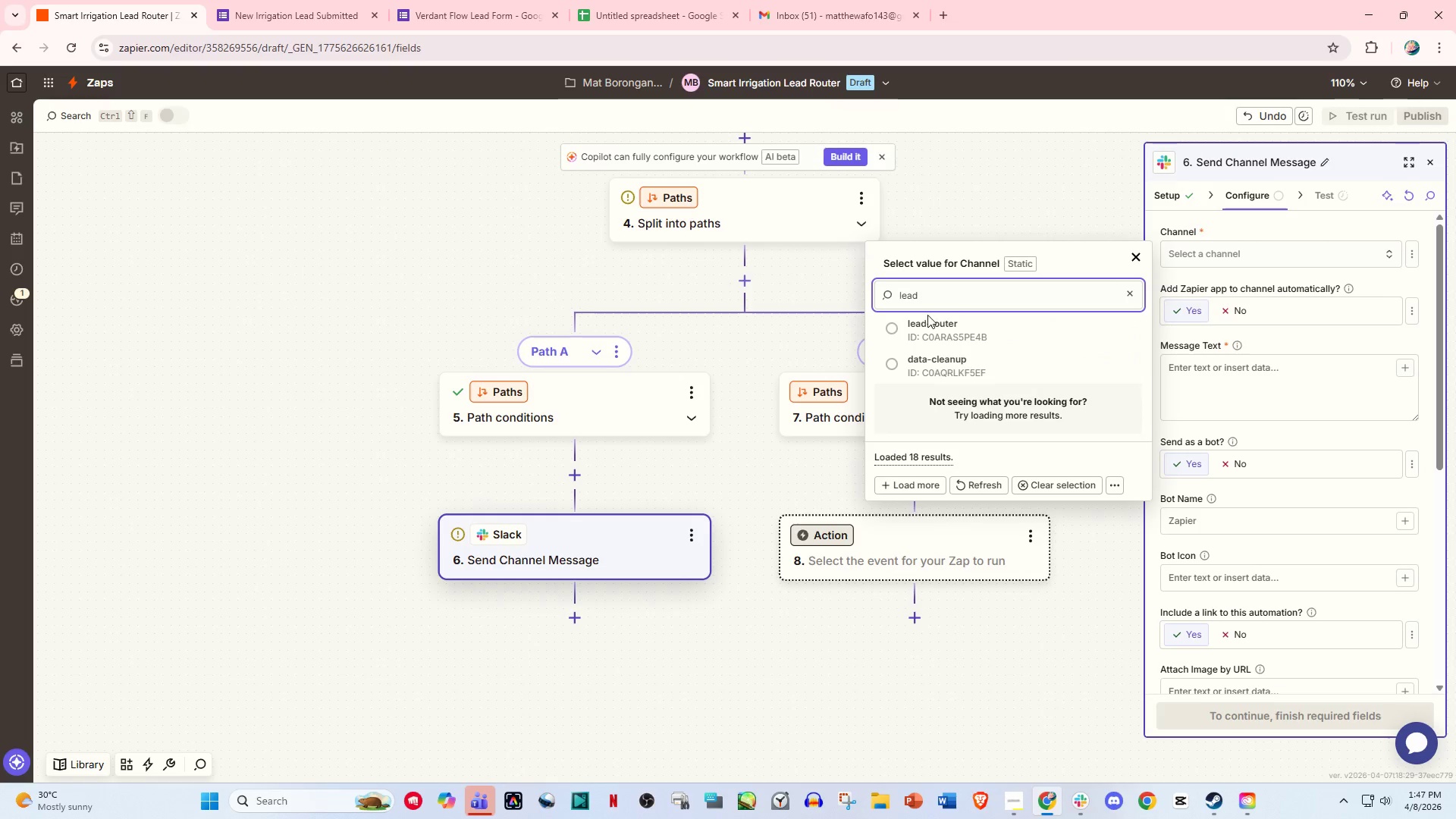 
left_click([968, 348])
 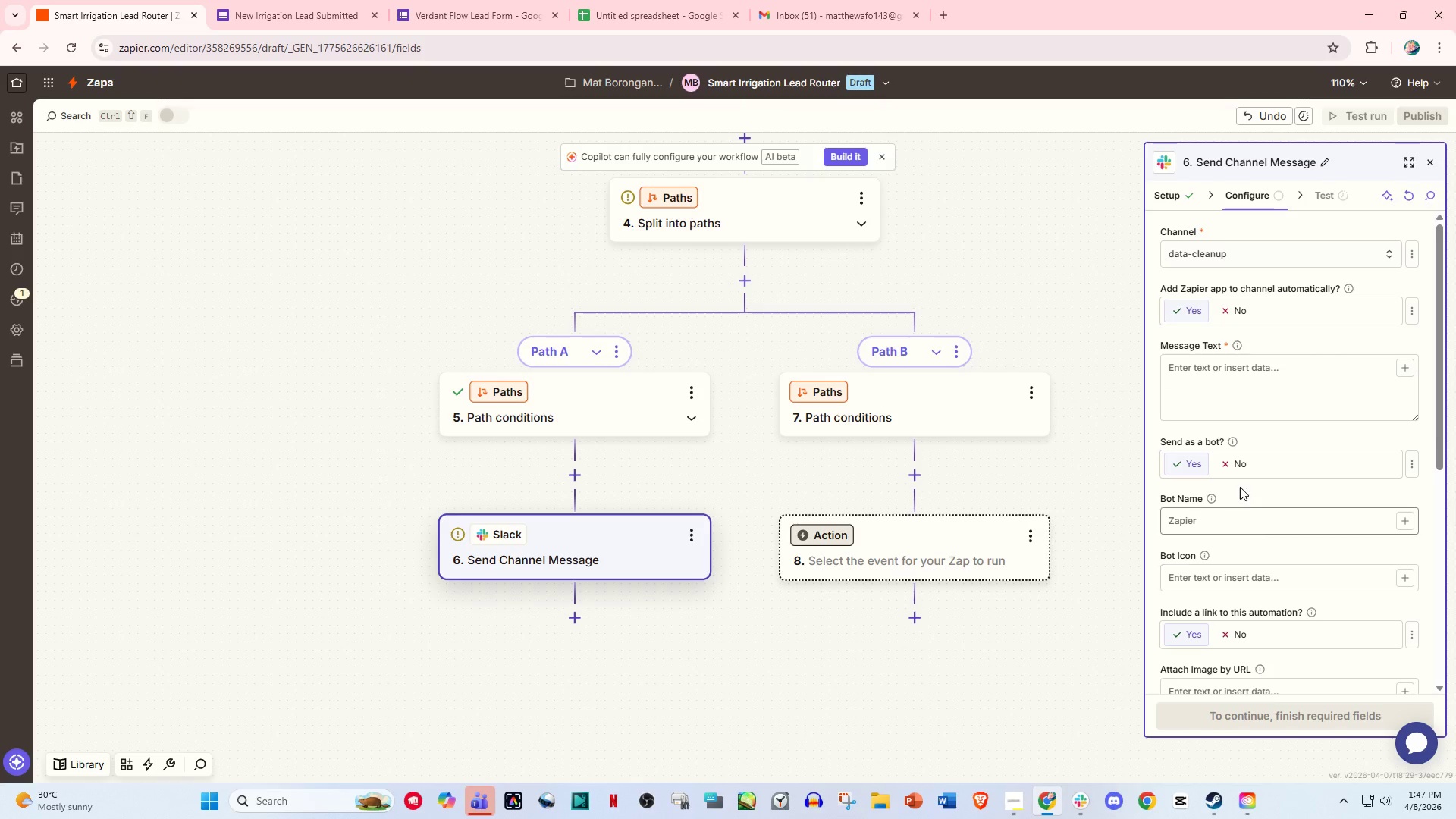 
left_click([1220, 410])
 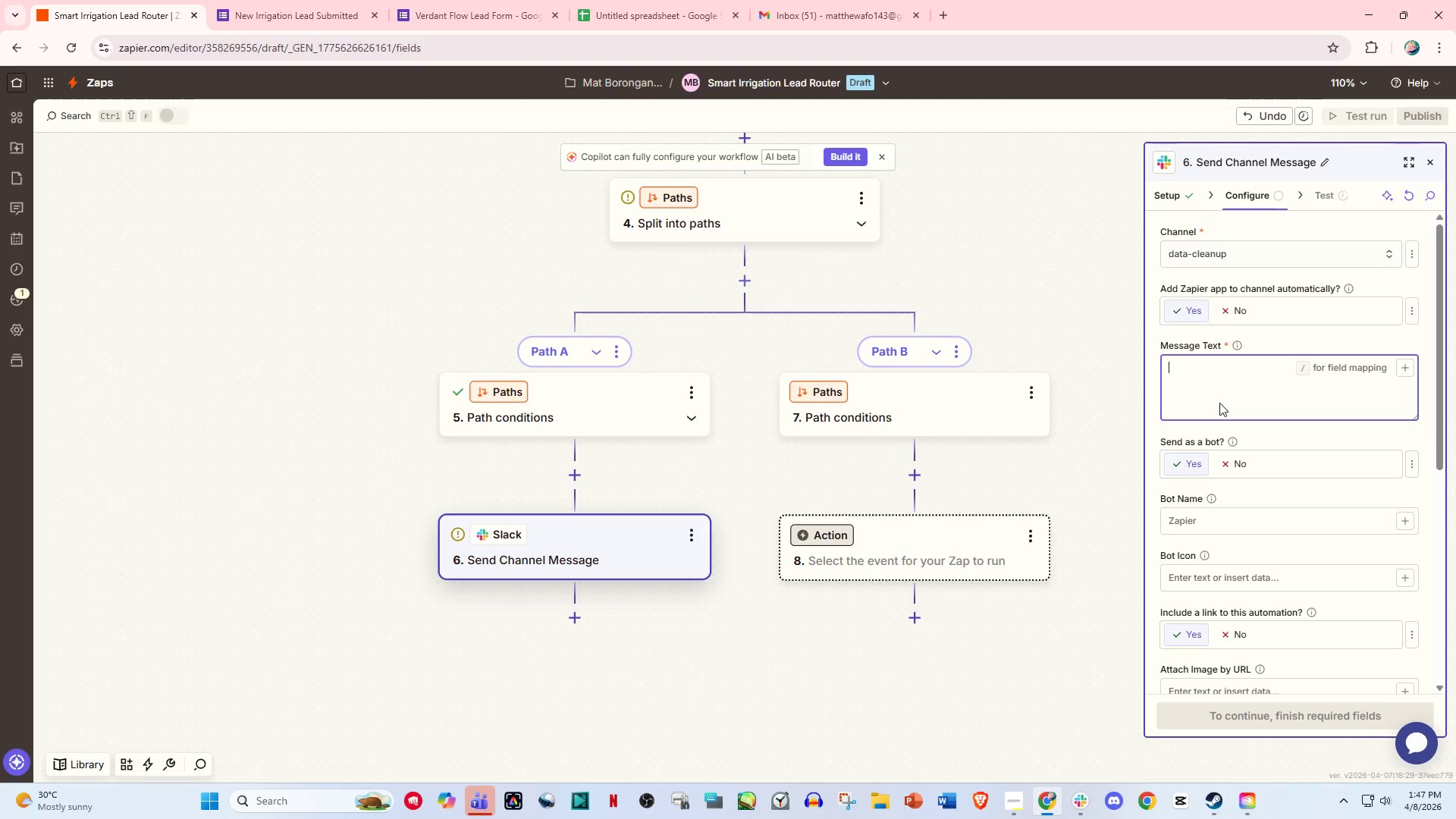 
wait(8.56)
 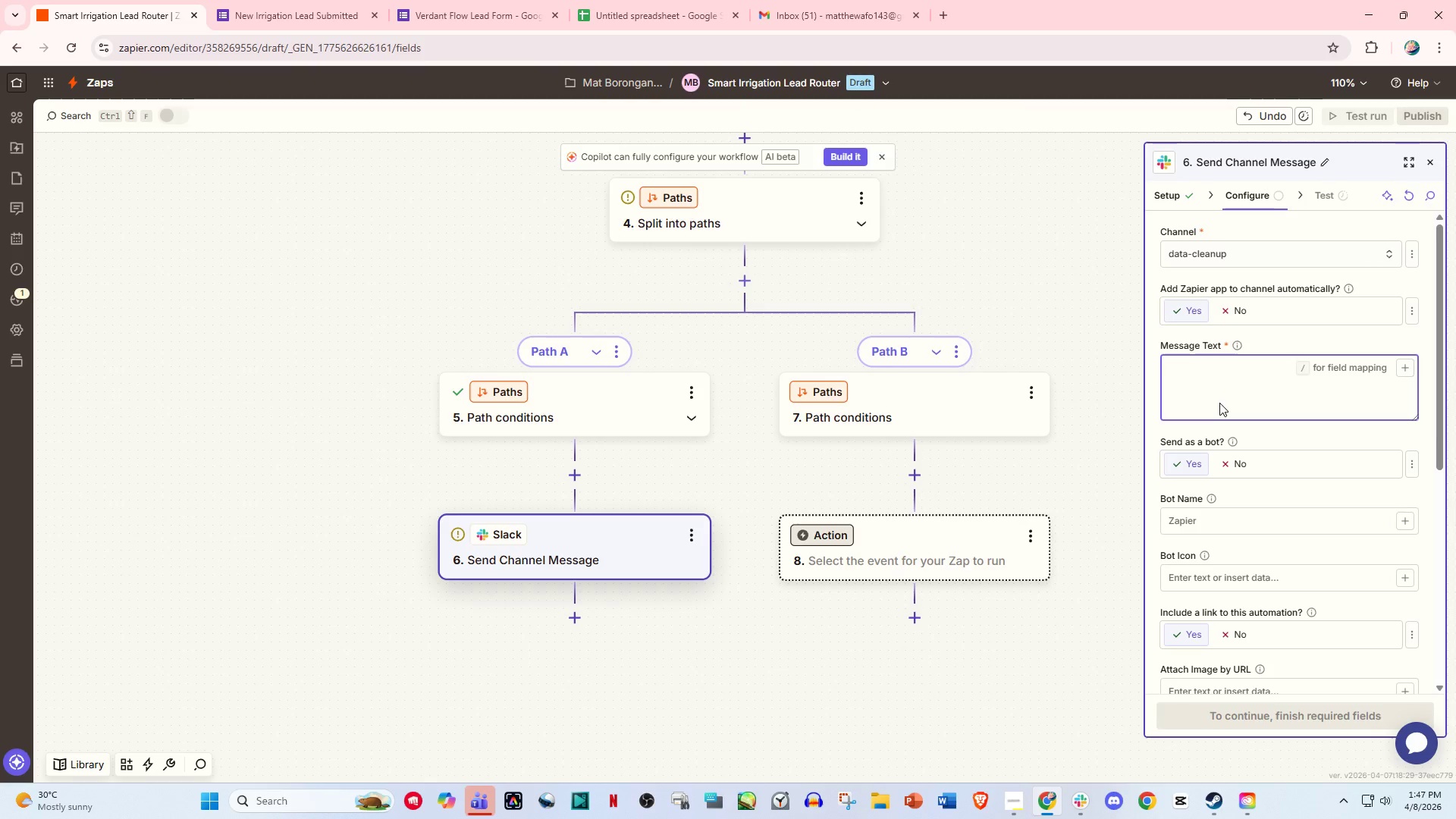 
type(UHR)
key(Backspace)
key(Backspace)
 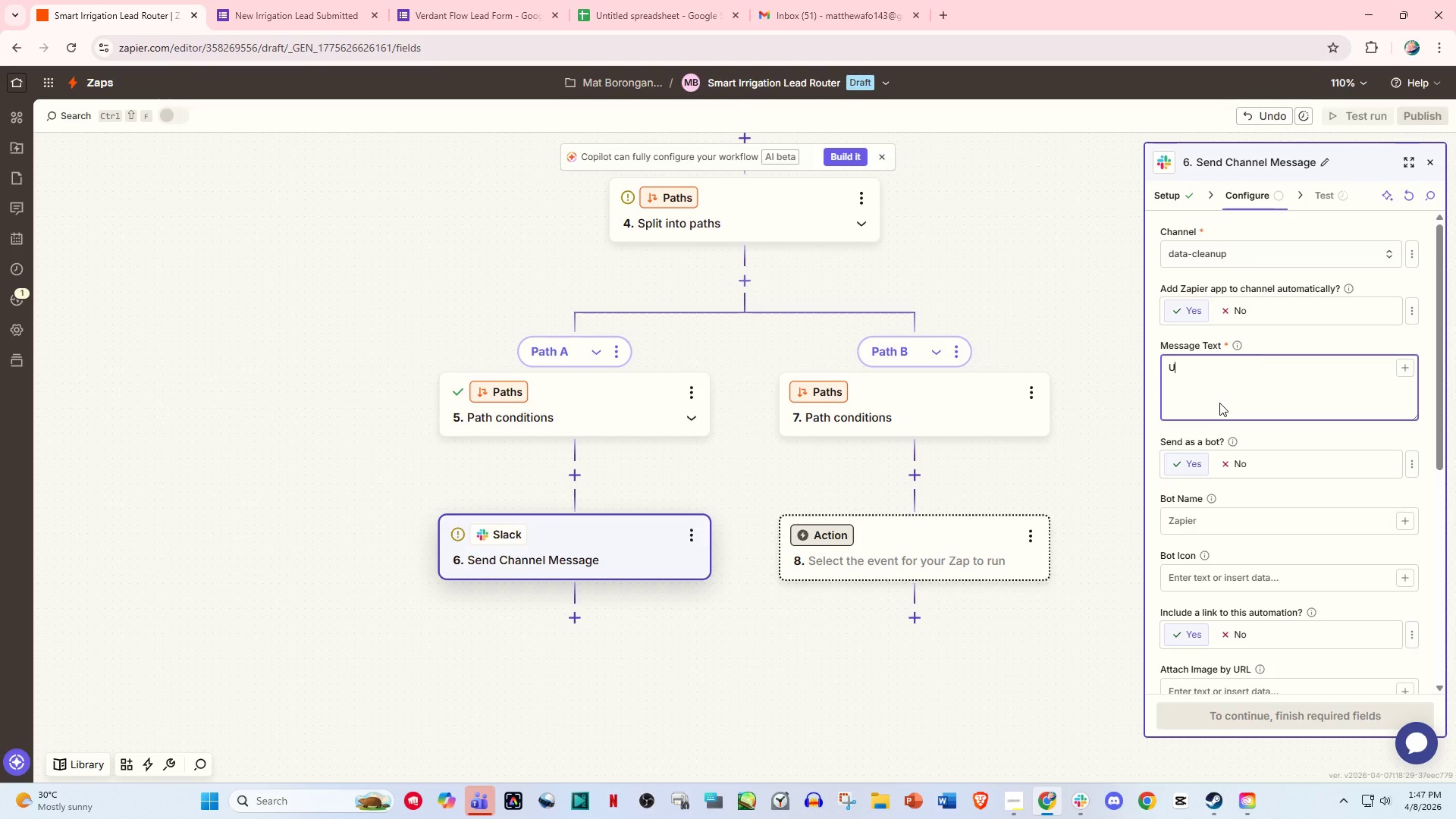 
wait(6.38)
 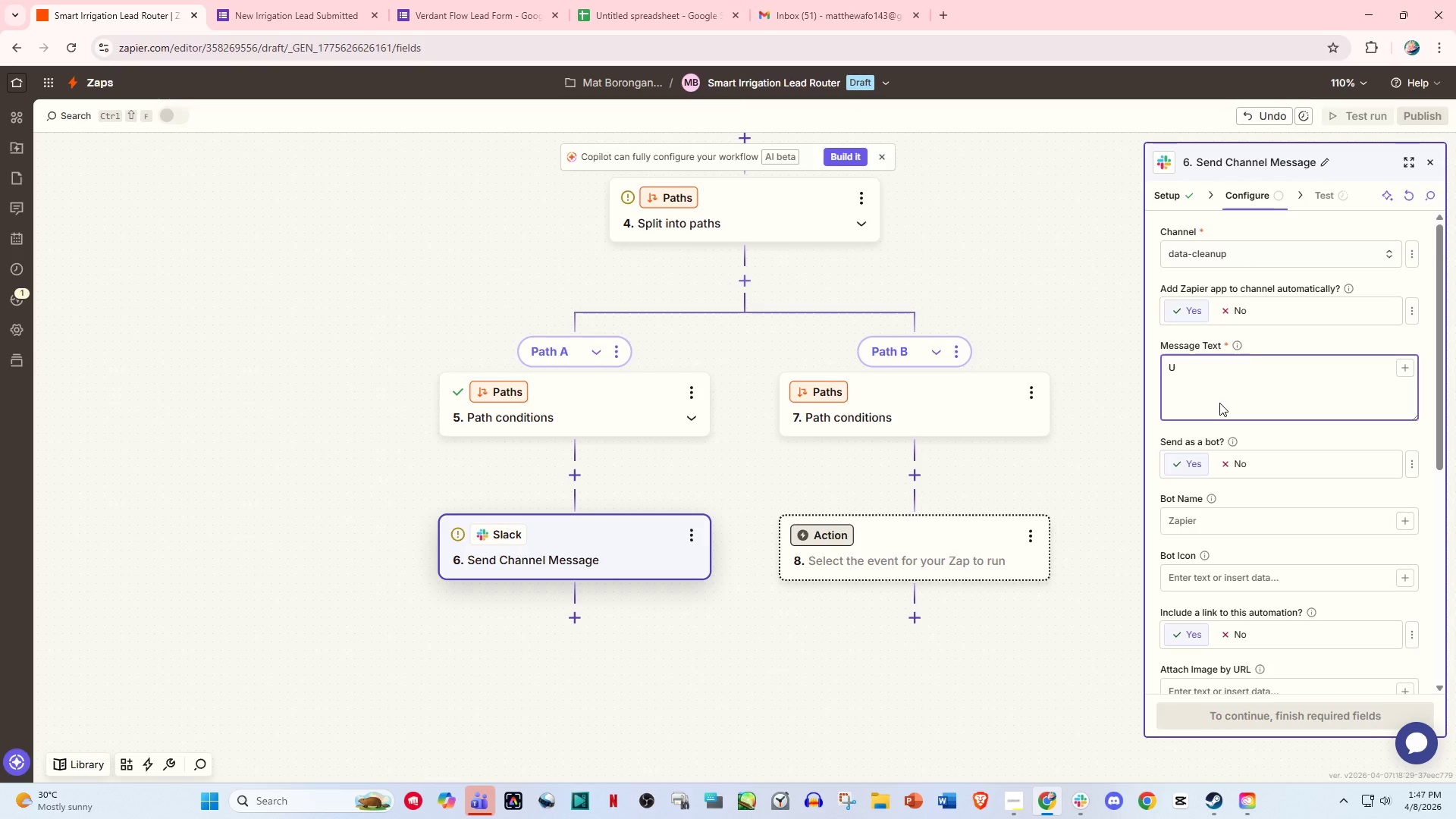 
type(New New Emergencyu)
key(Backspace)
type( Lead Received)
 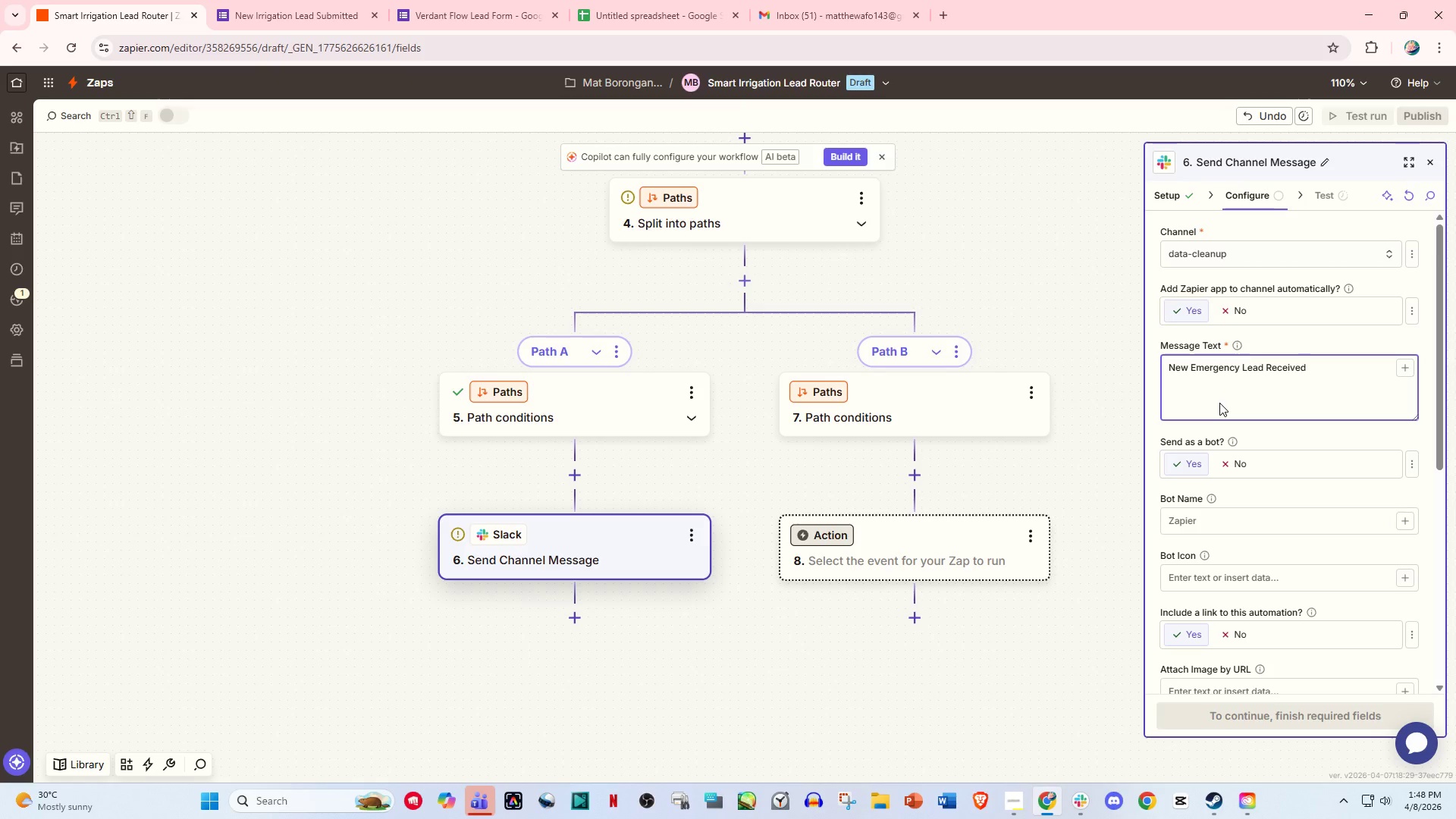 
key(Enter)
 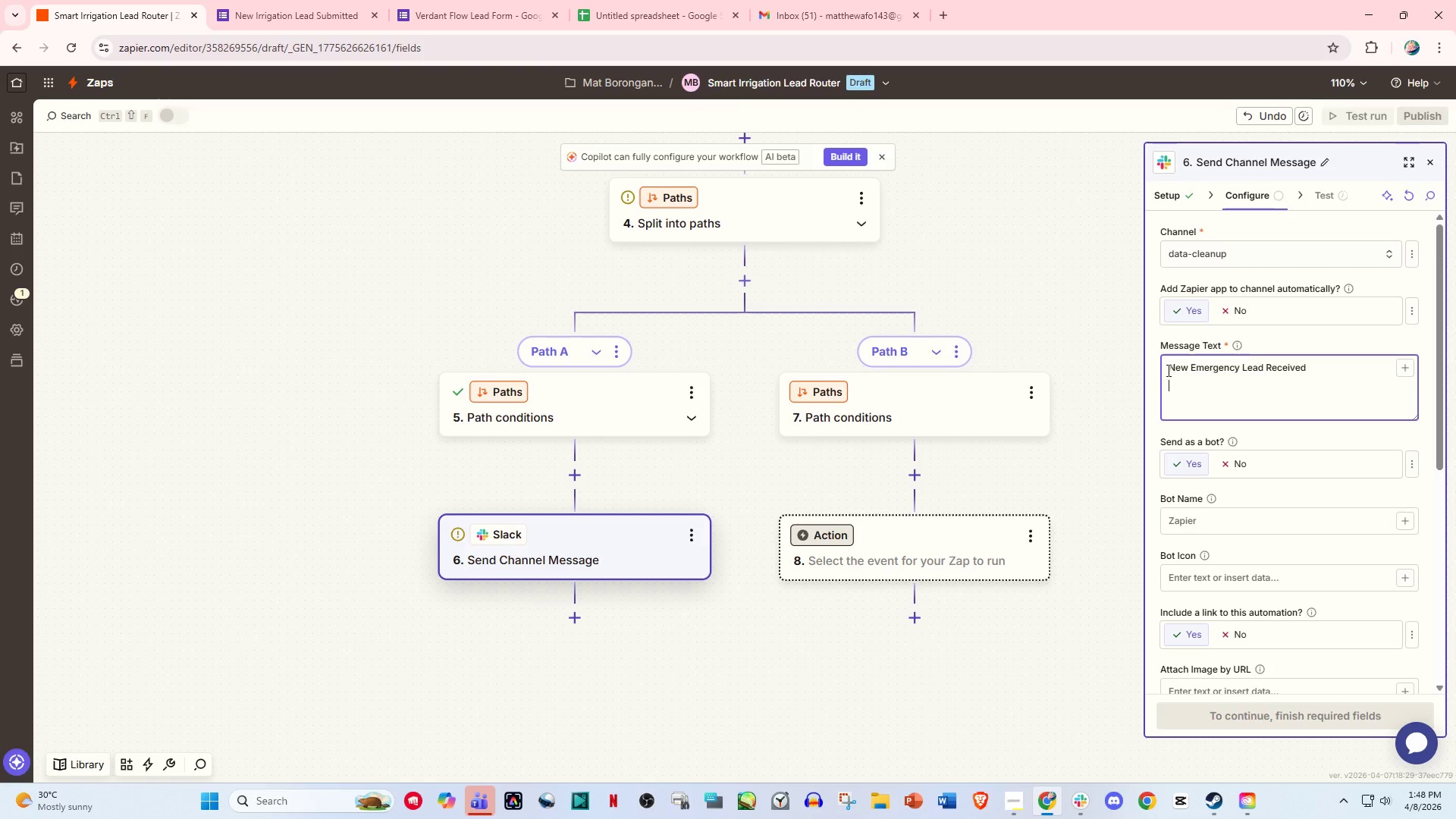 
left_click([1167, 370])
 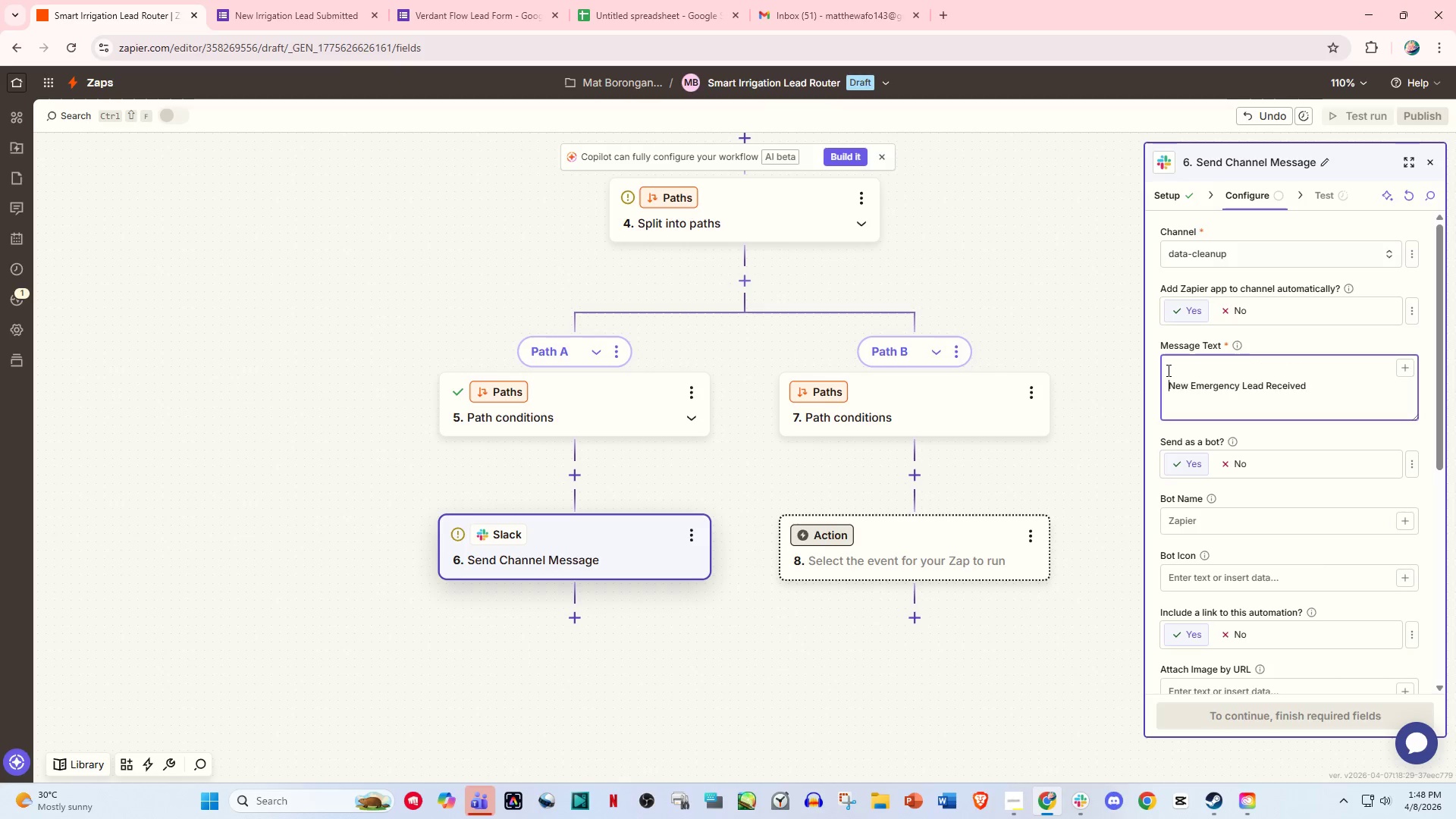 
key(Enter)
 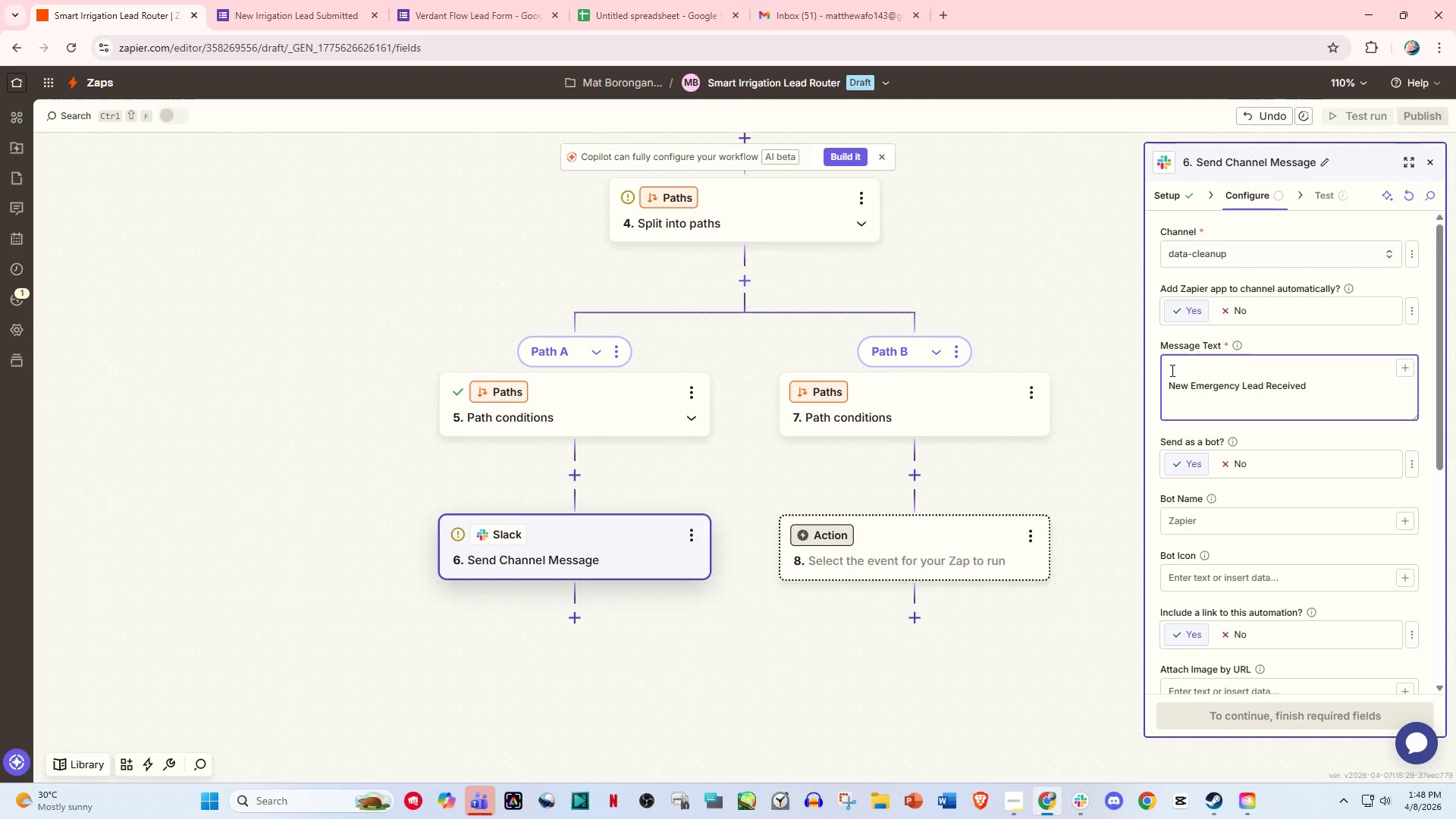 
type(URGENT: Emergency L)
 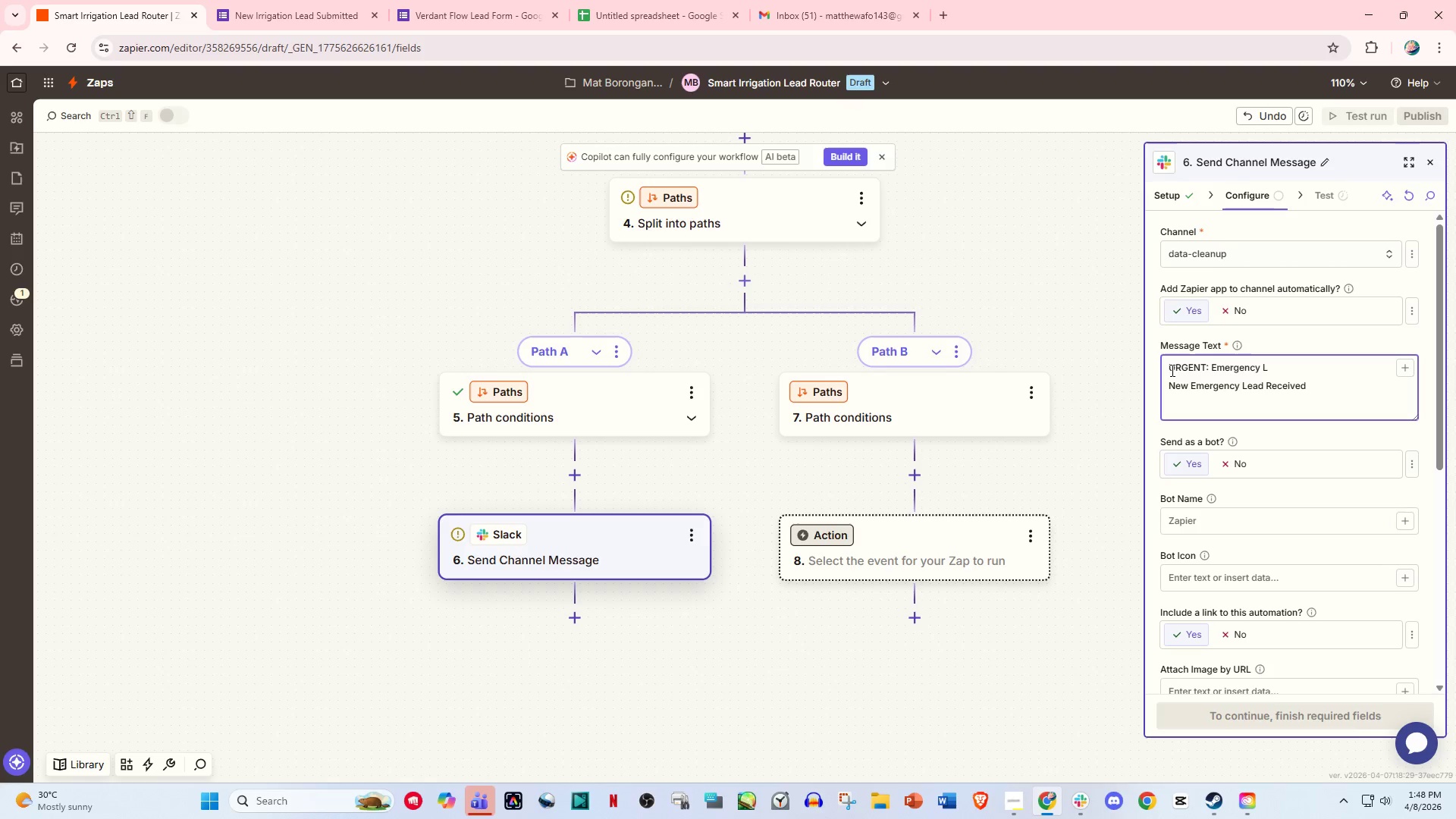 
hold_key(key=Backspace, duration=0.81)
 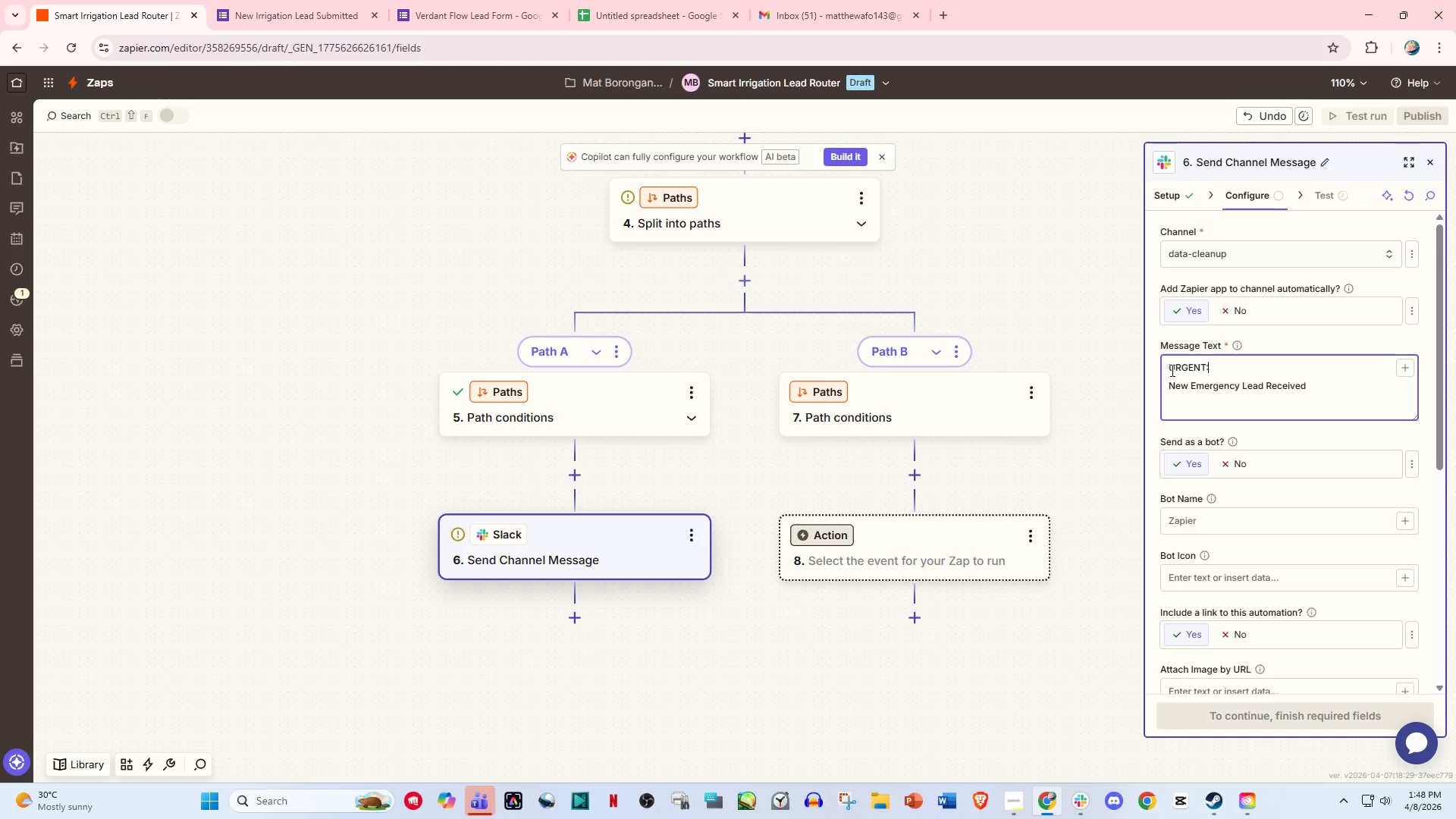 
key(Backspace)
 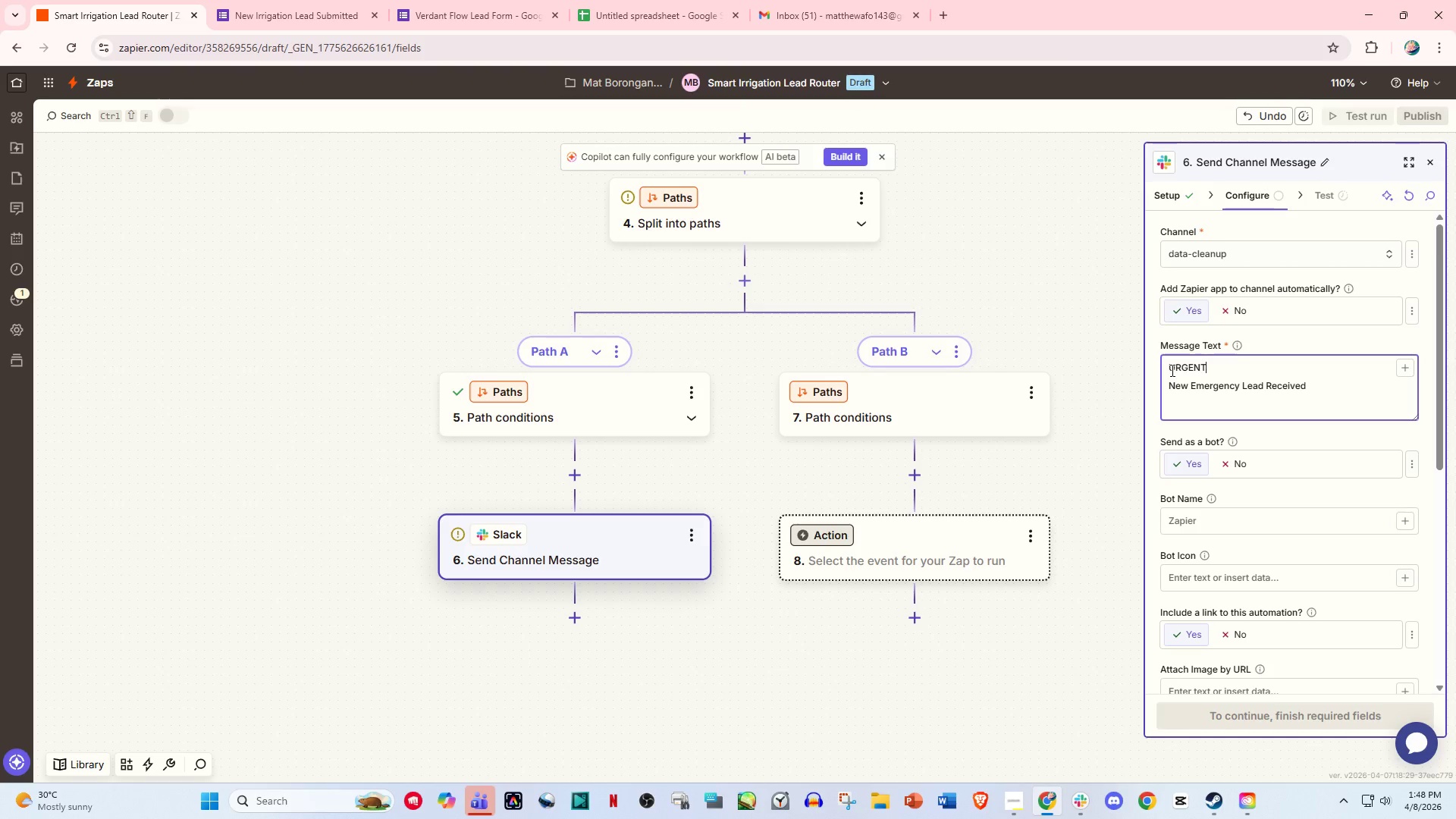 
key(Backspace)
 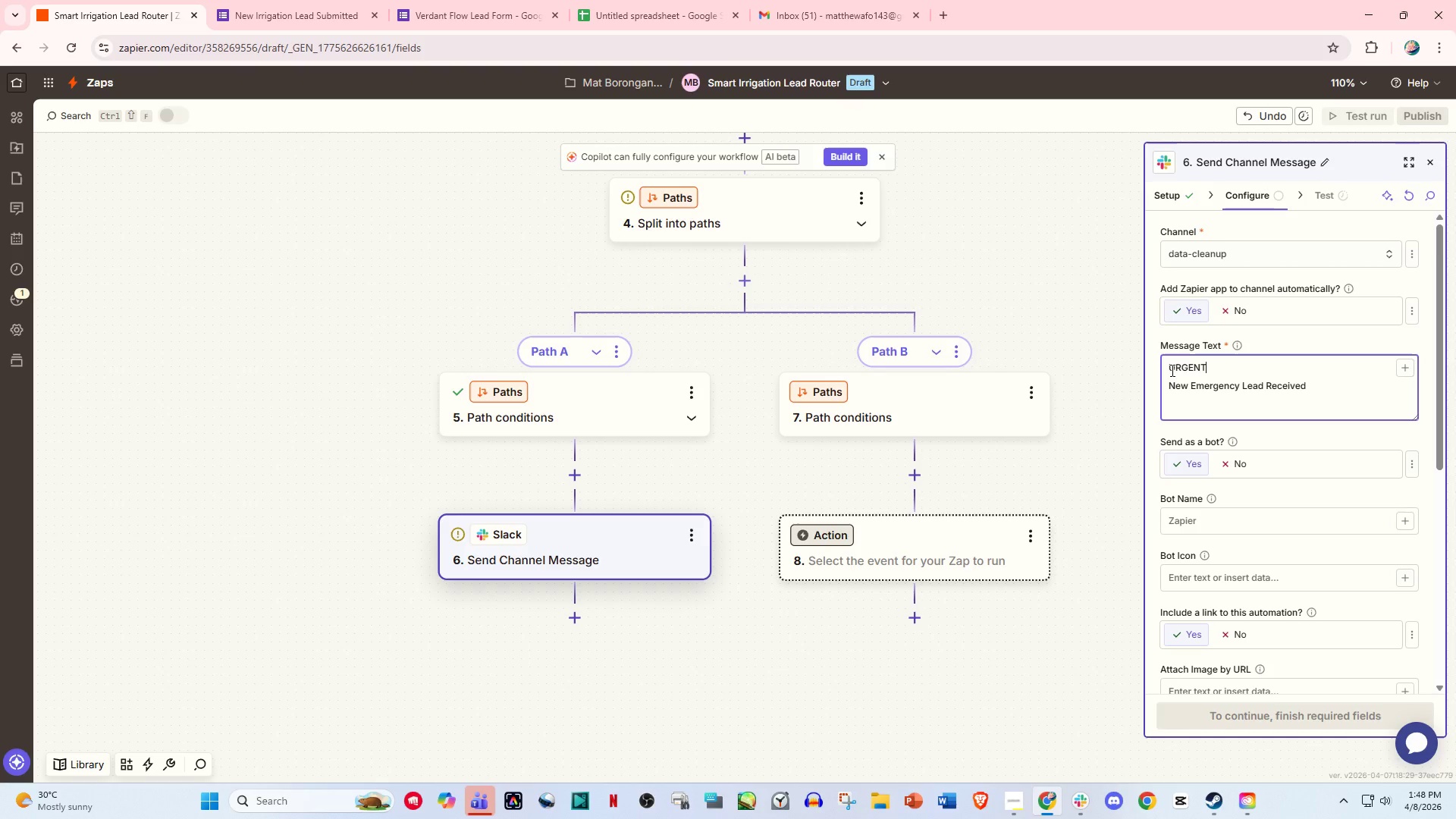 
key(Shift+1)
 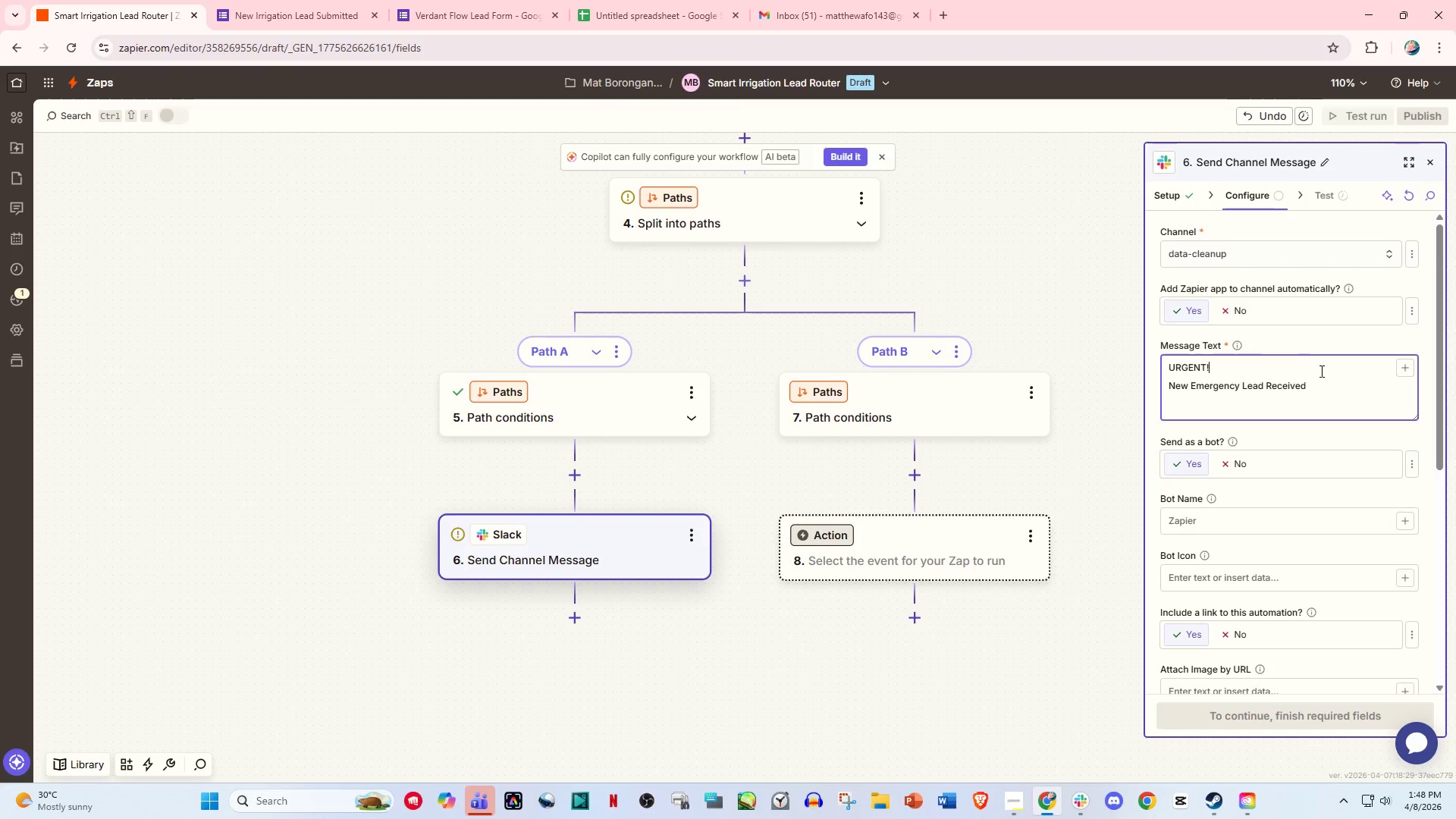 
left_click([1325, 381])
 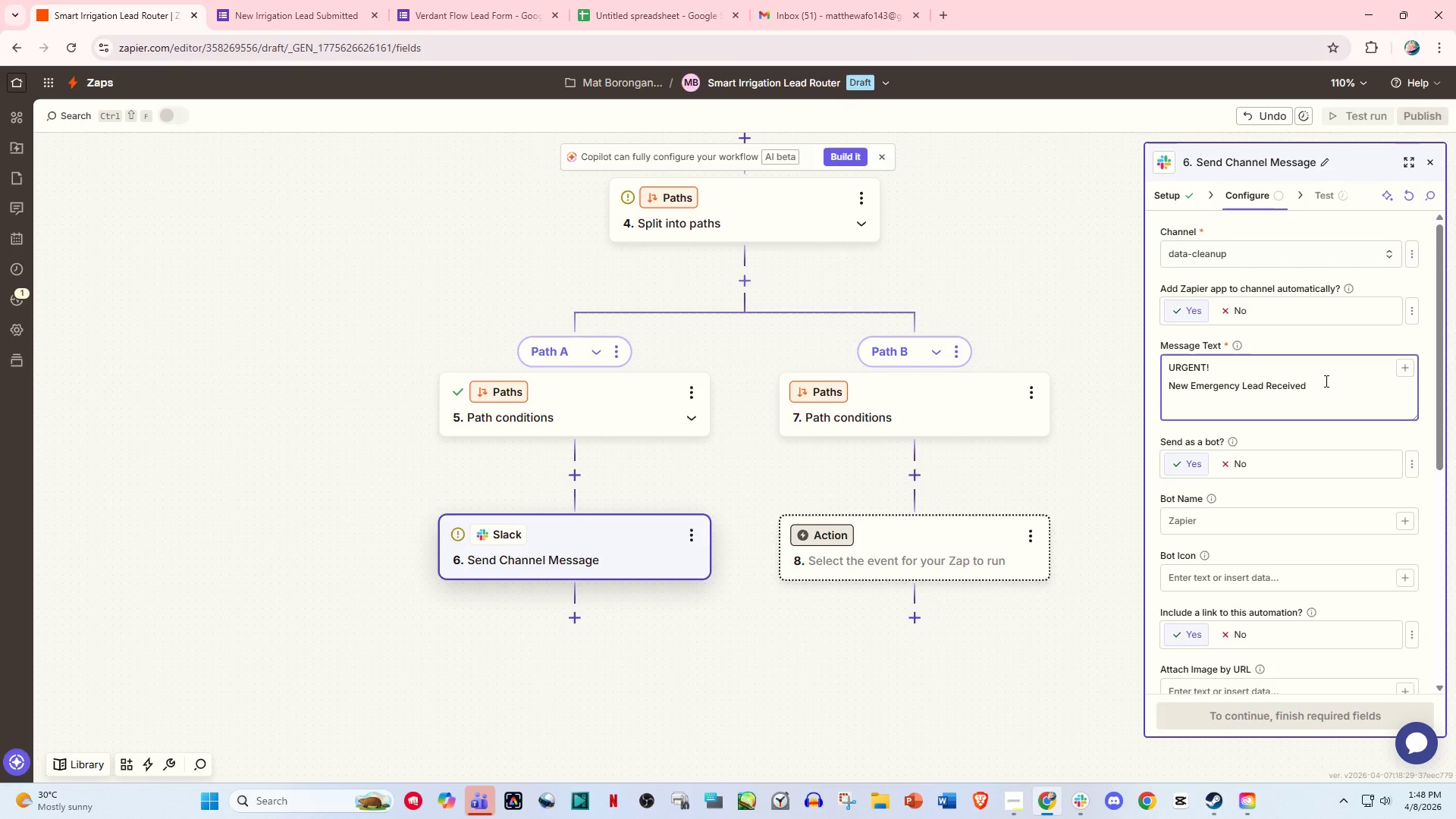 
key(Enter)
 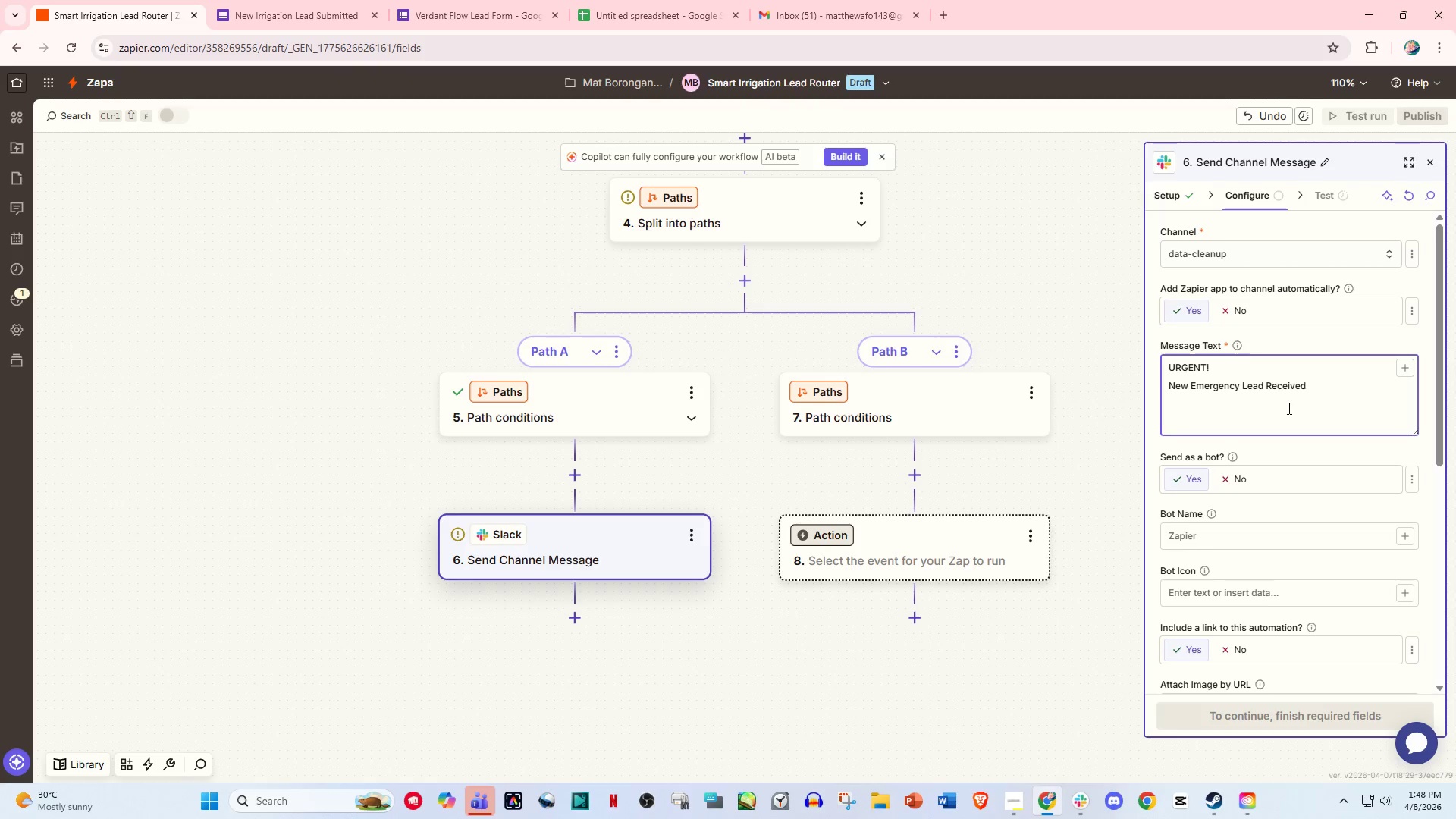 
type(Name:)
 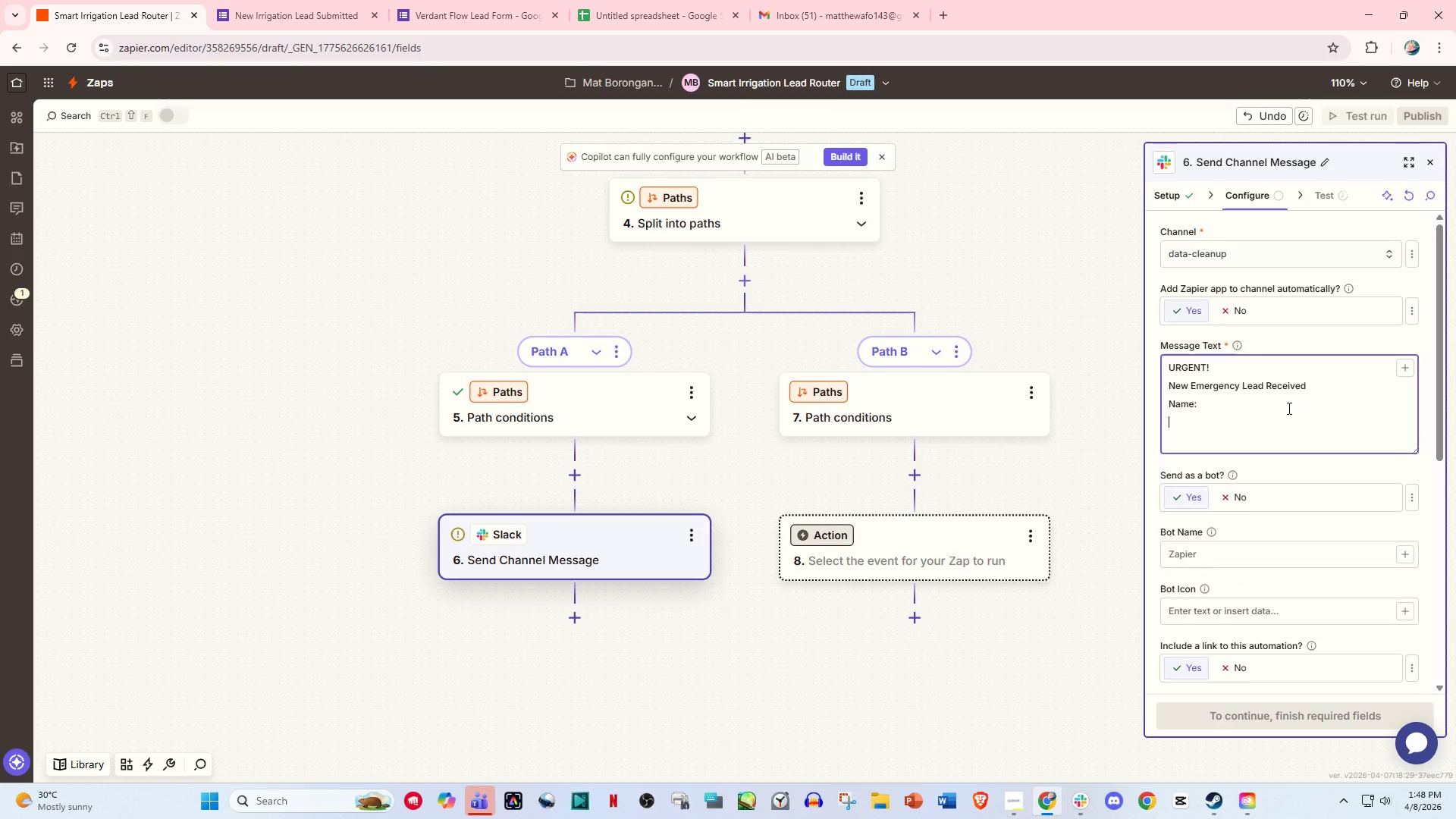 
 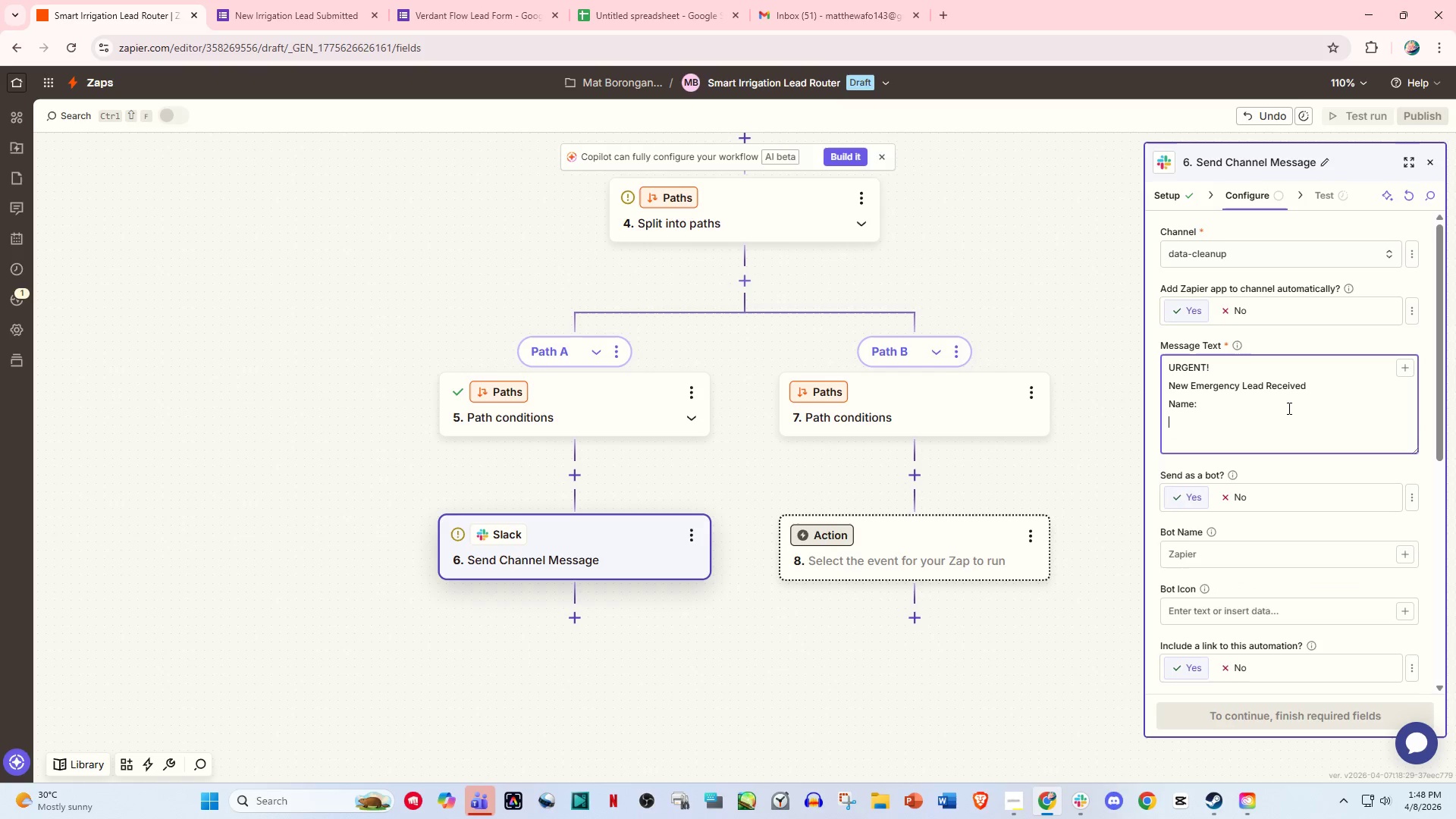 
key(Enter)
 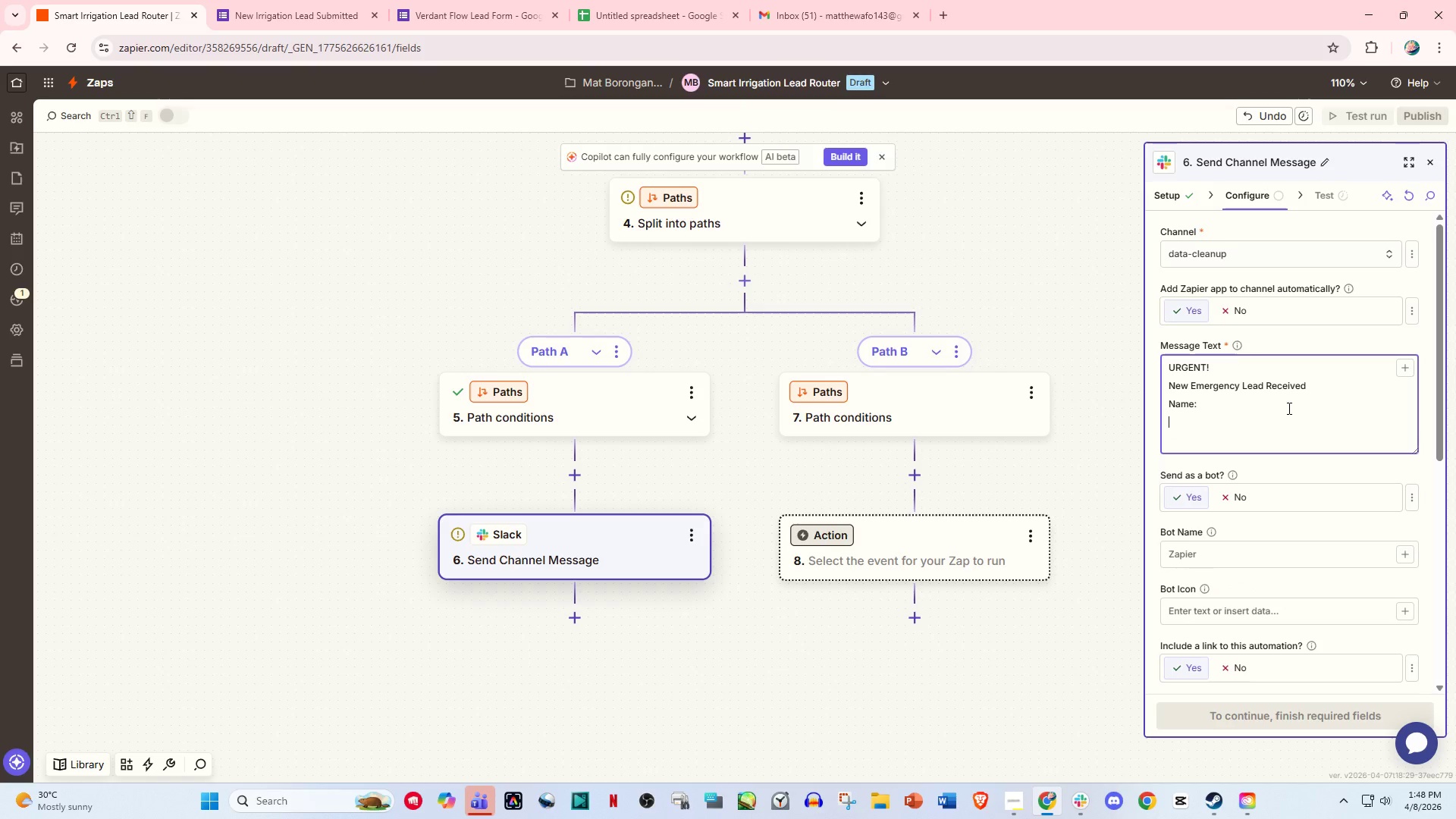 
type(Email:)
 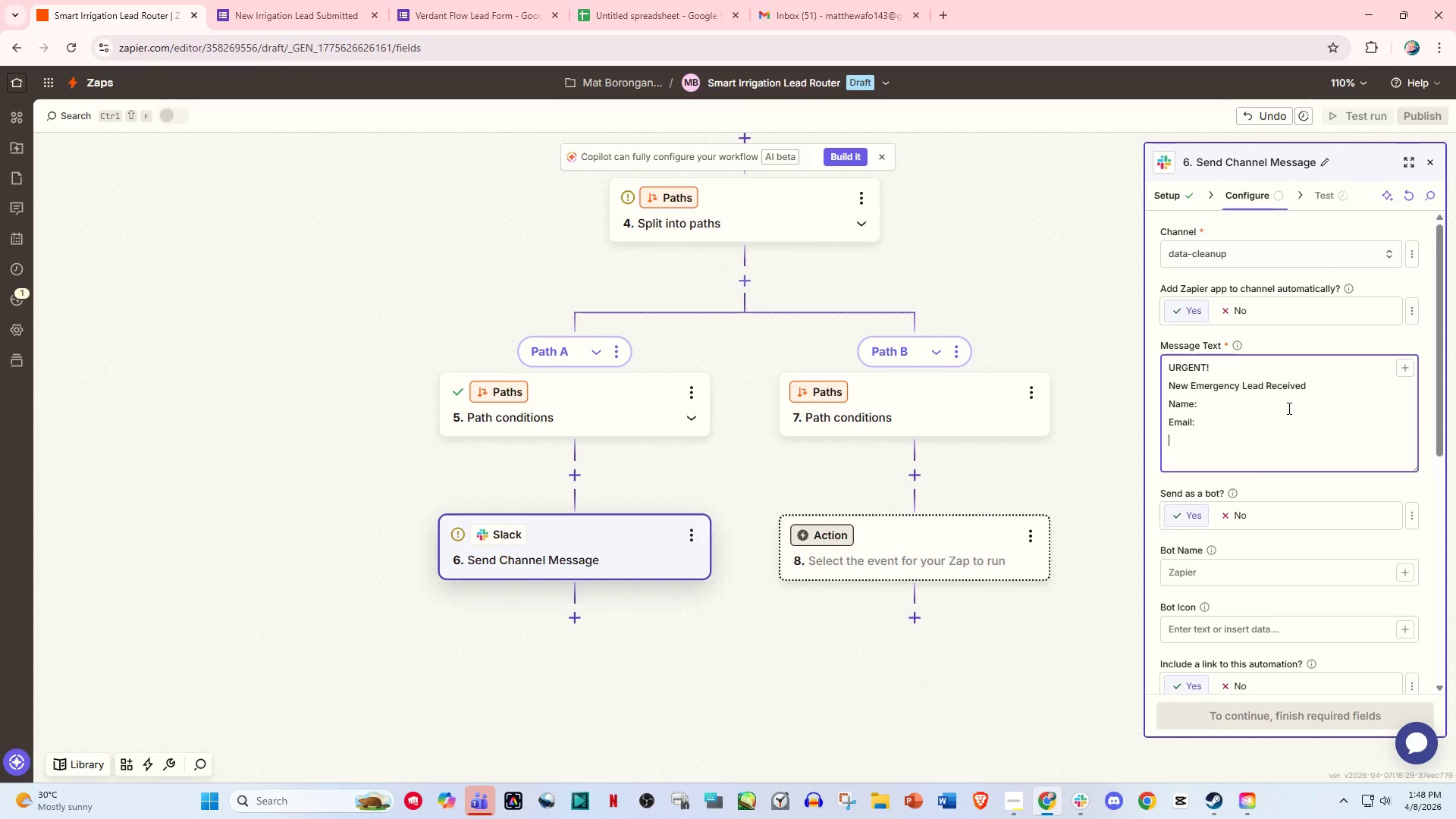 
 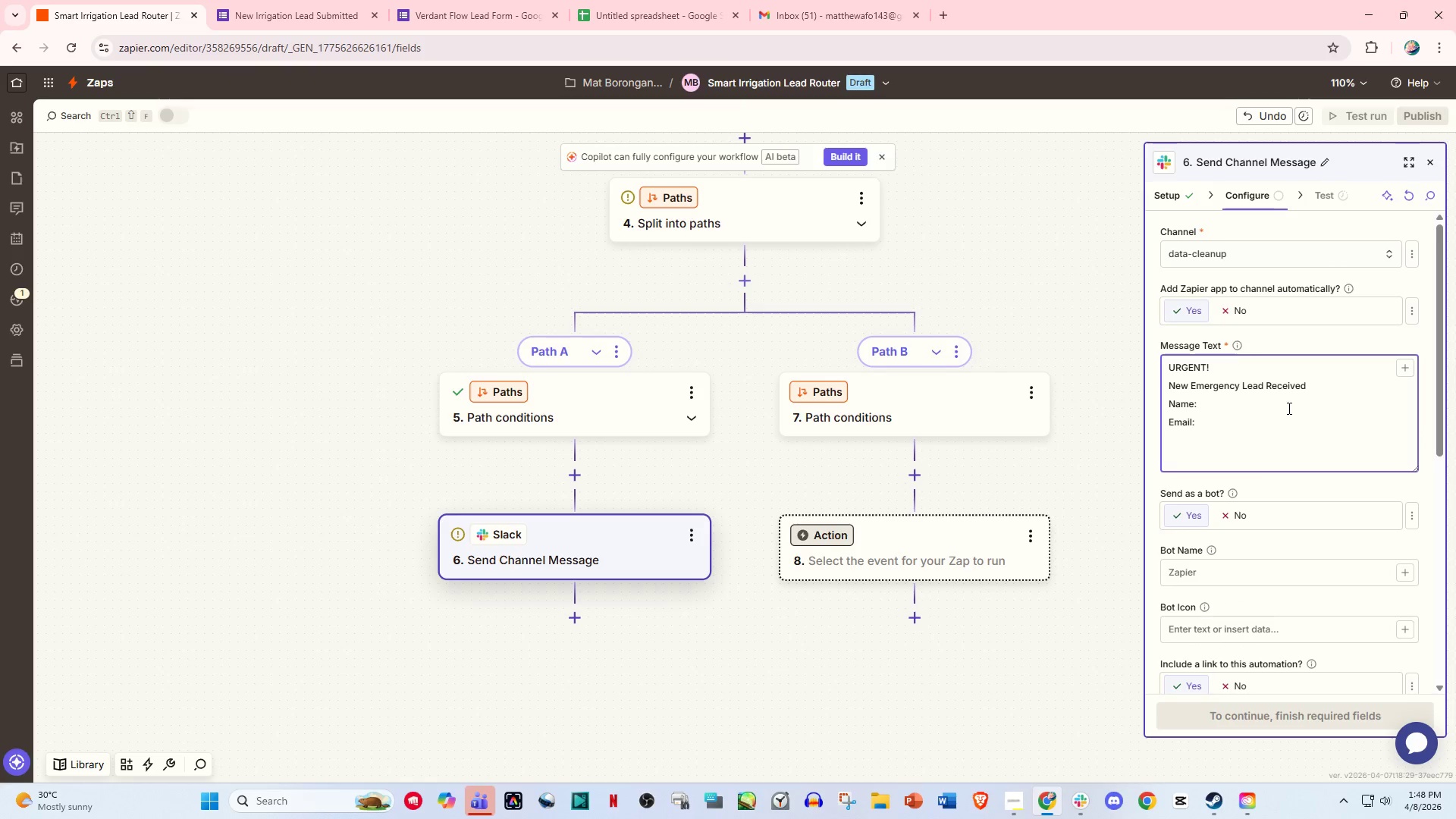 
key(Enter)
 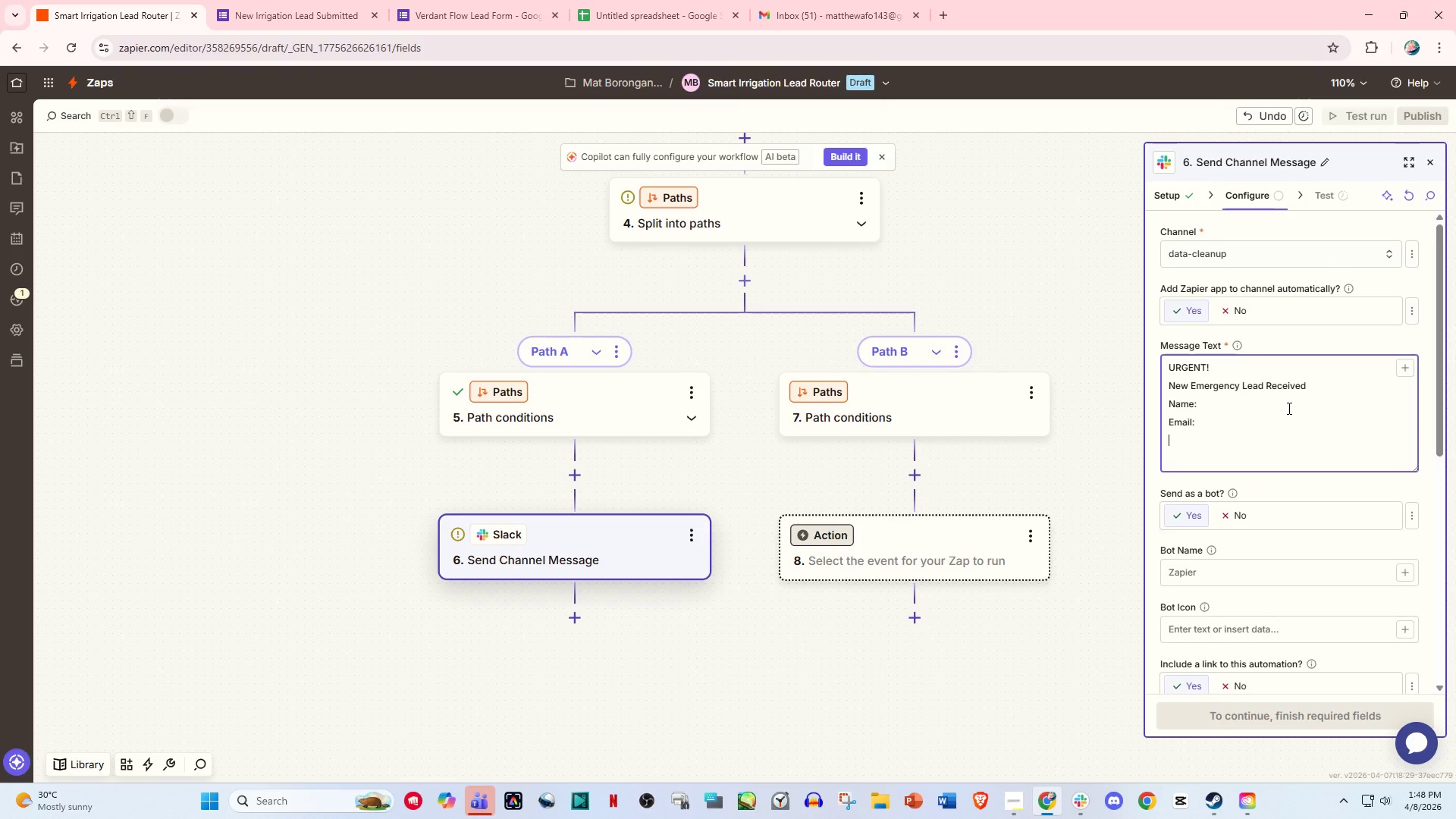 
type(zip Co)
key(Backspace)
key(Backspace)
key(Backspace)
key(Backspace)
key(Backspace)
key(Backspace)
type(Ziop)
key(Backspace)
key(Backspace)
type(p Code:)
 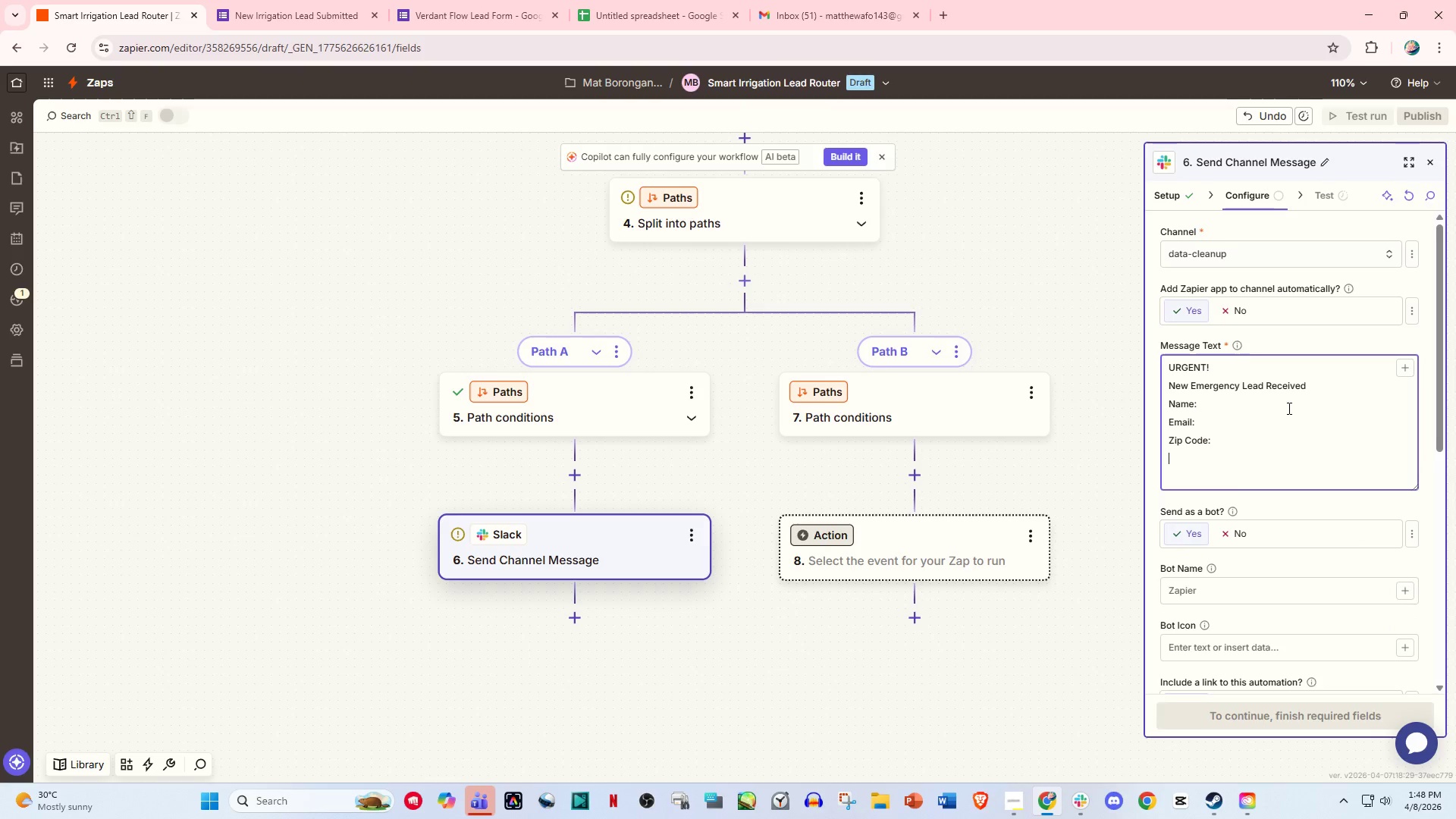 
 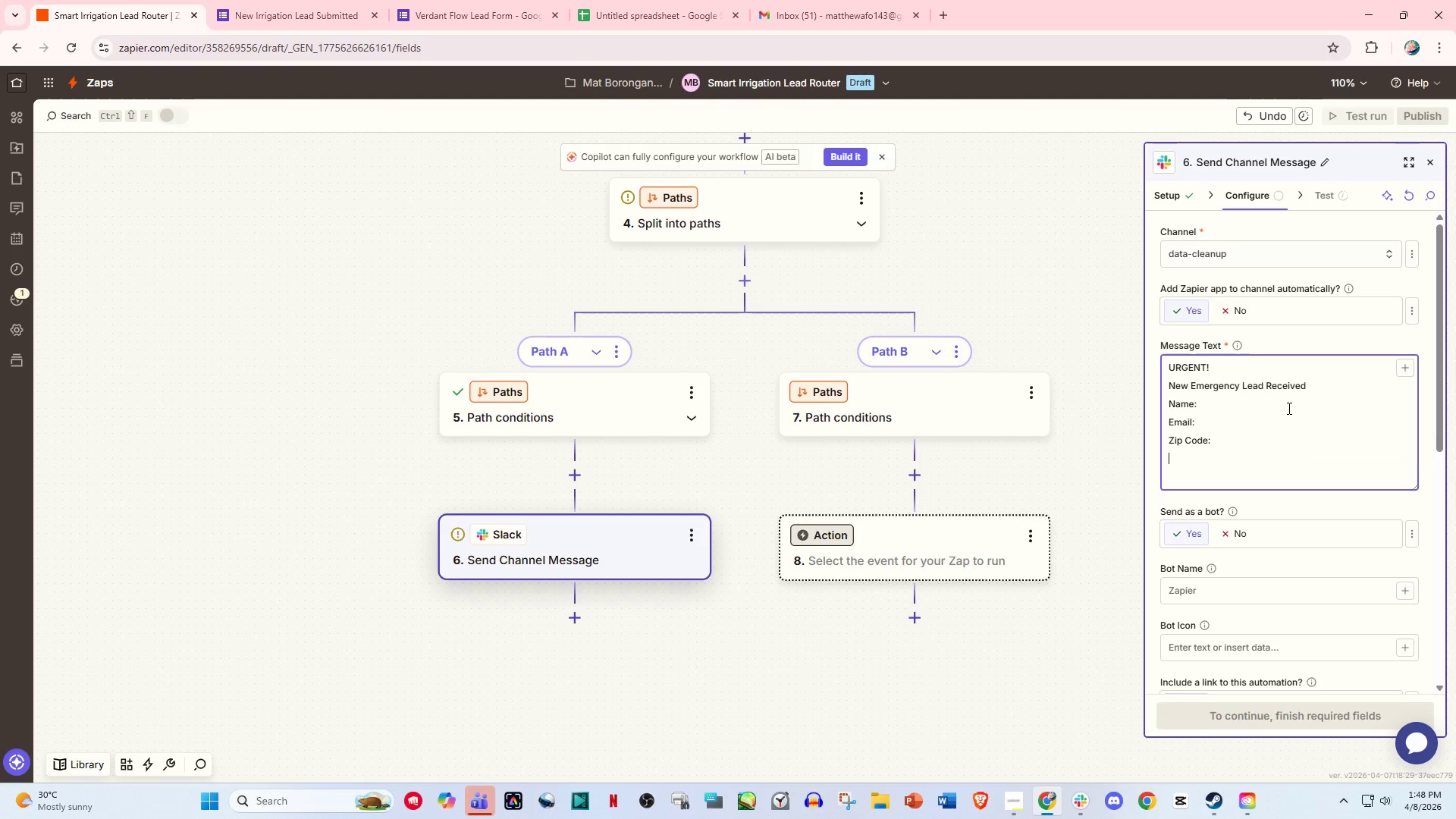 
key(Enter)
 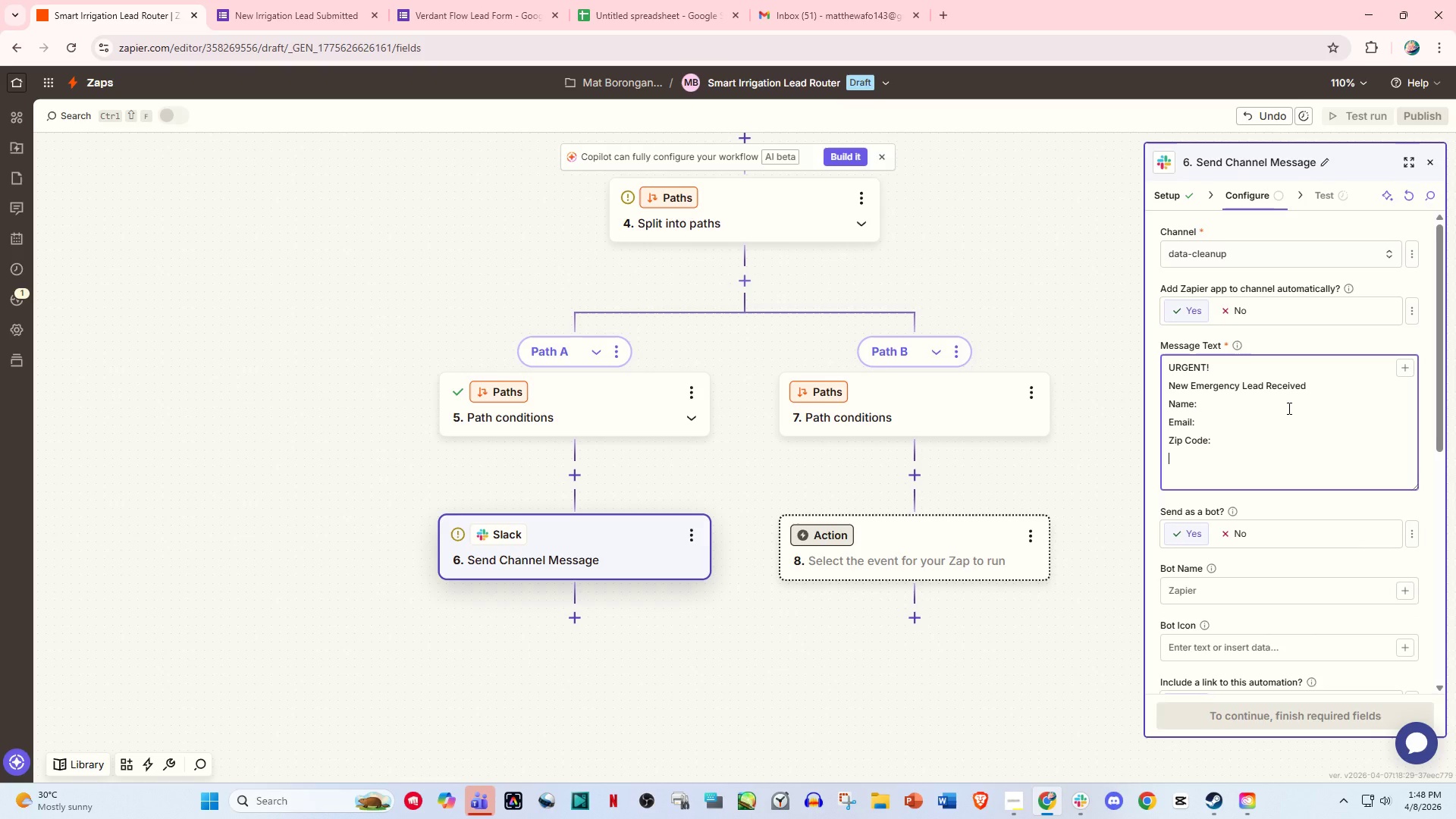 
type(Deadlijn)
key(Backspace)
key(Backspace)
type(ne:)
 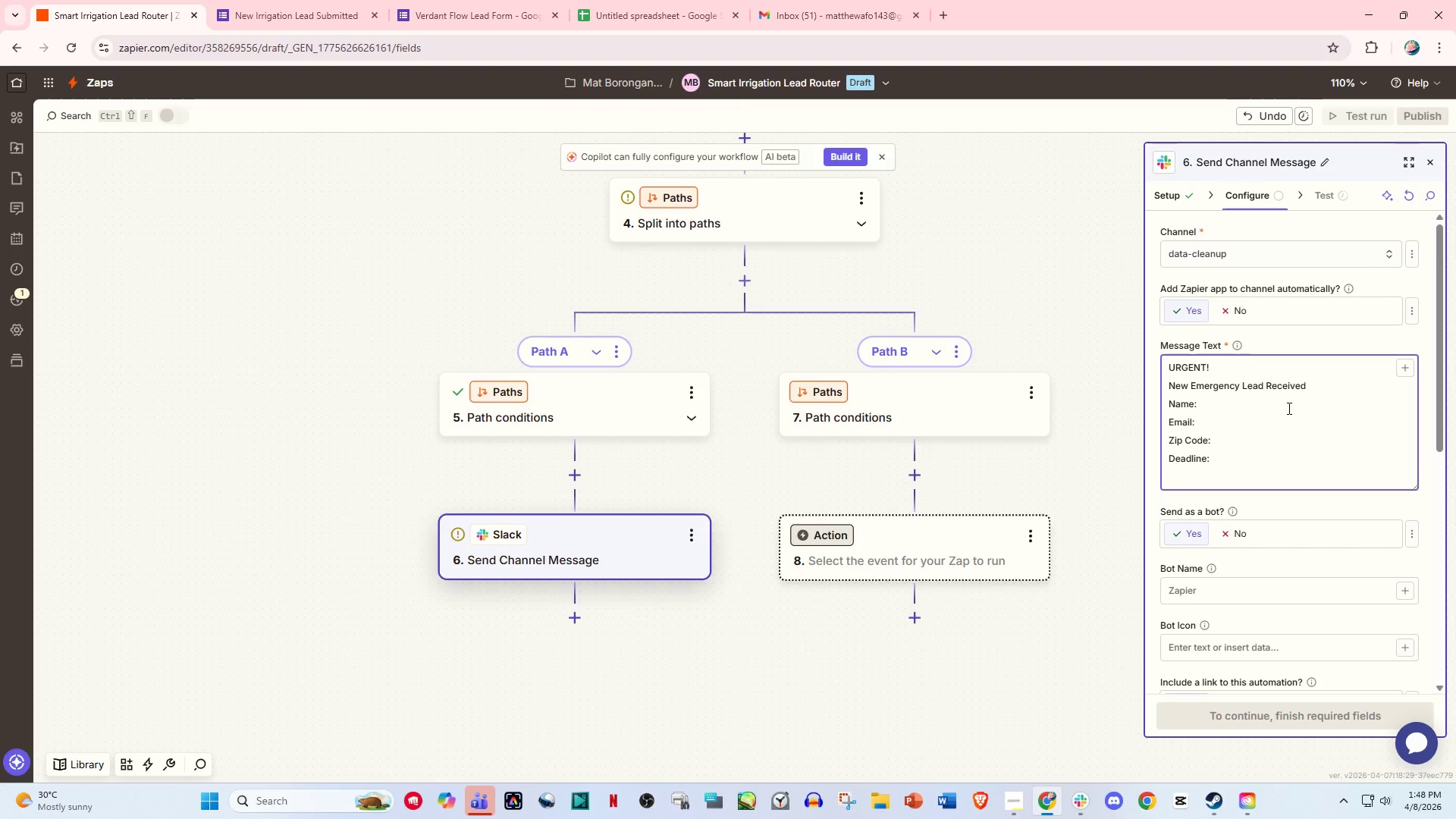 
key(Enter)
 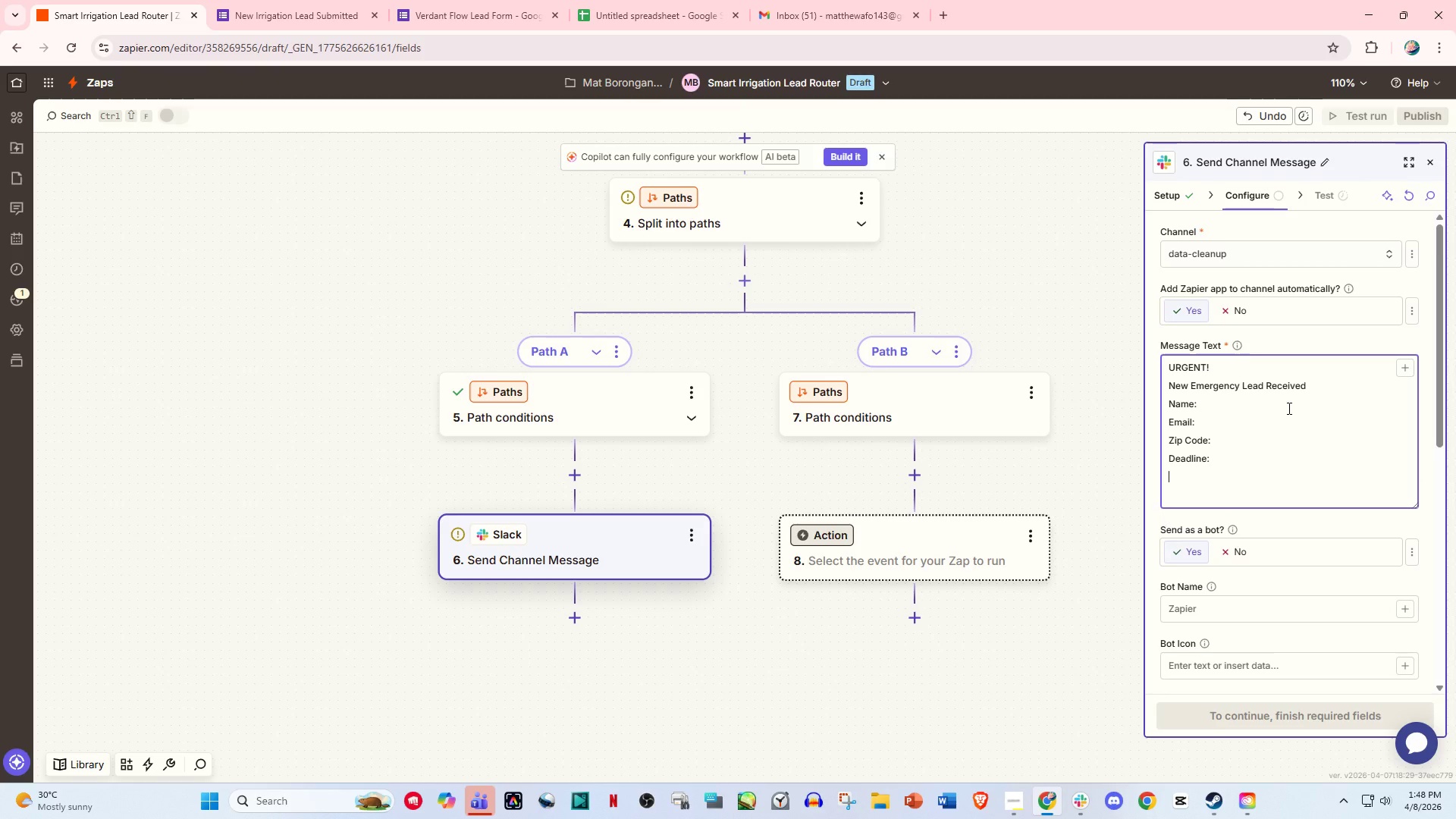 
type(Immediate action required/)
 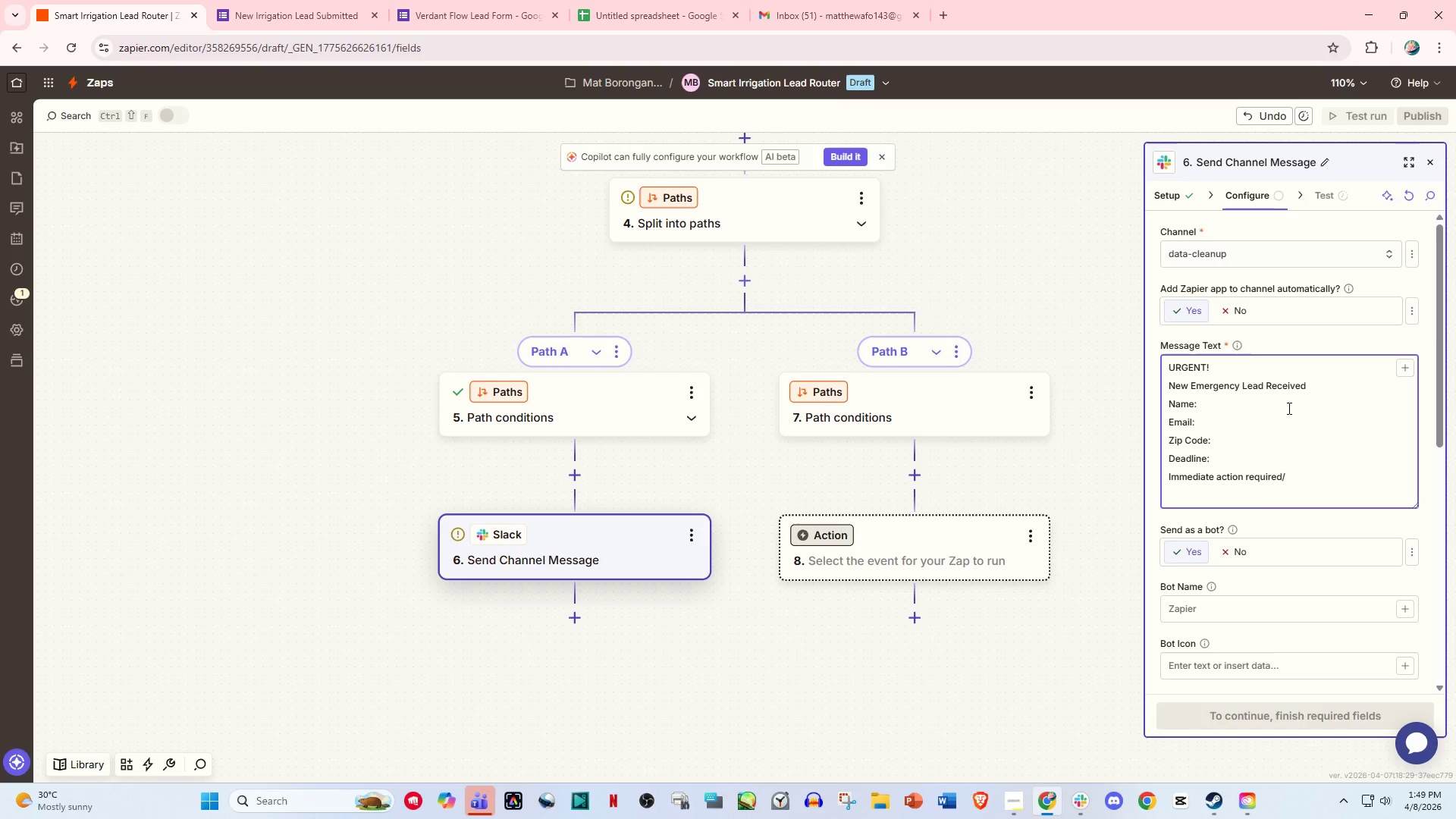 
left_click([1256, 406])
 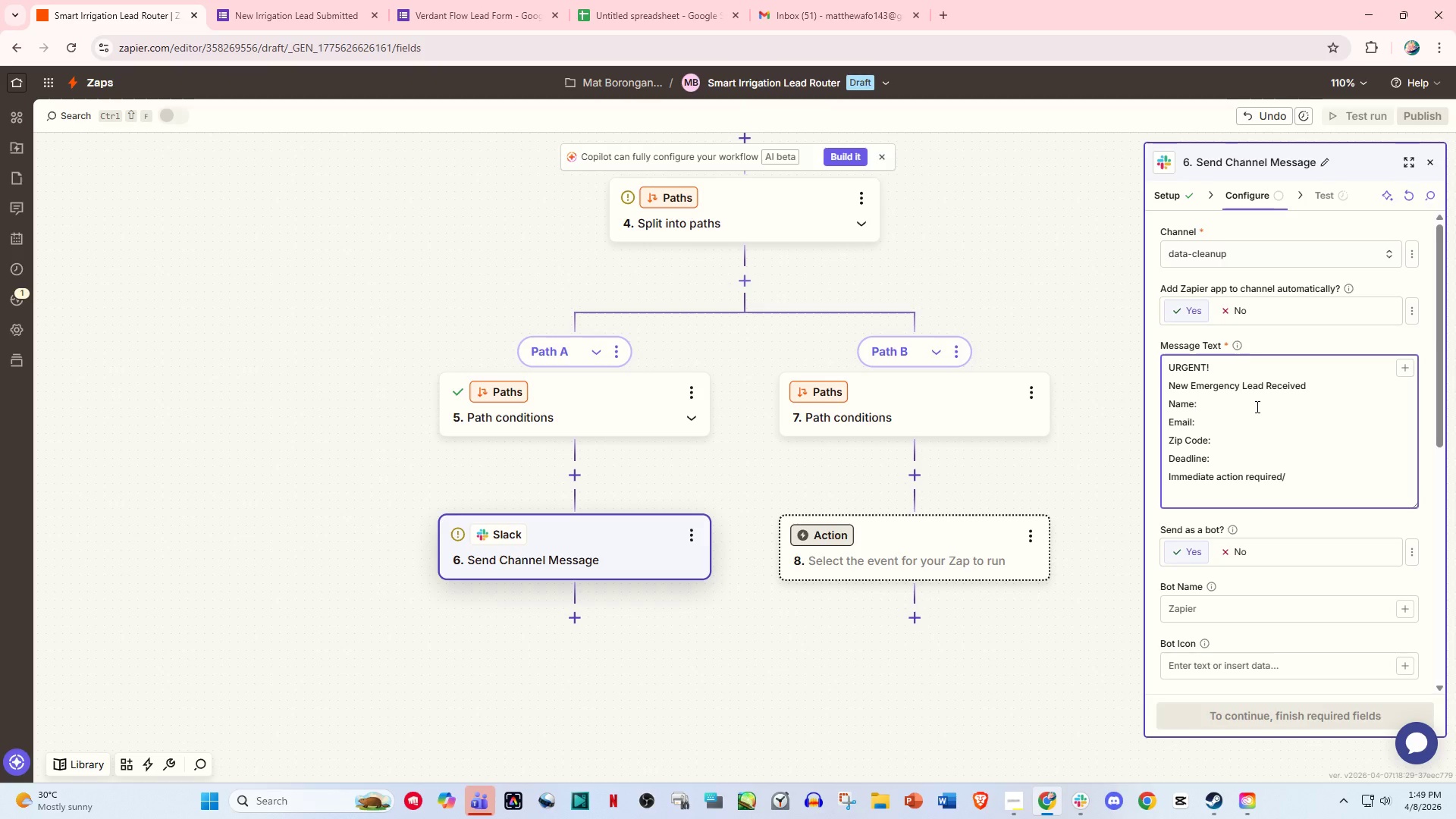 
key(Space)
 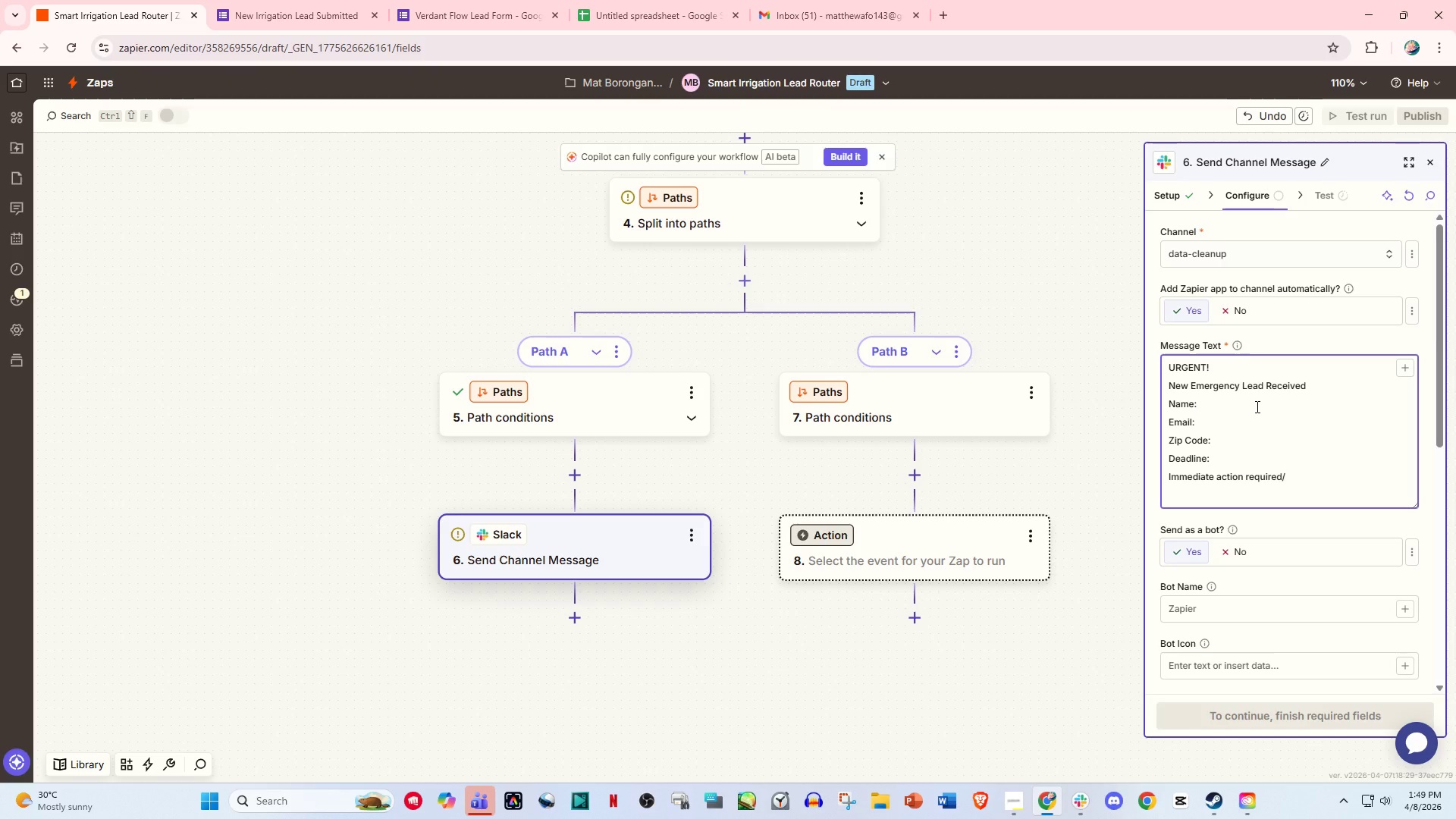 
key(Slash)
 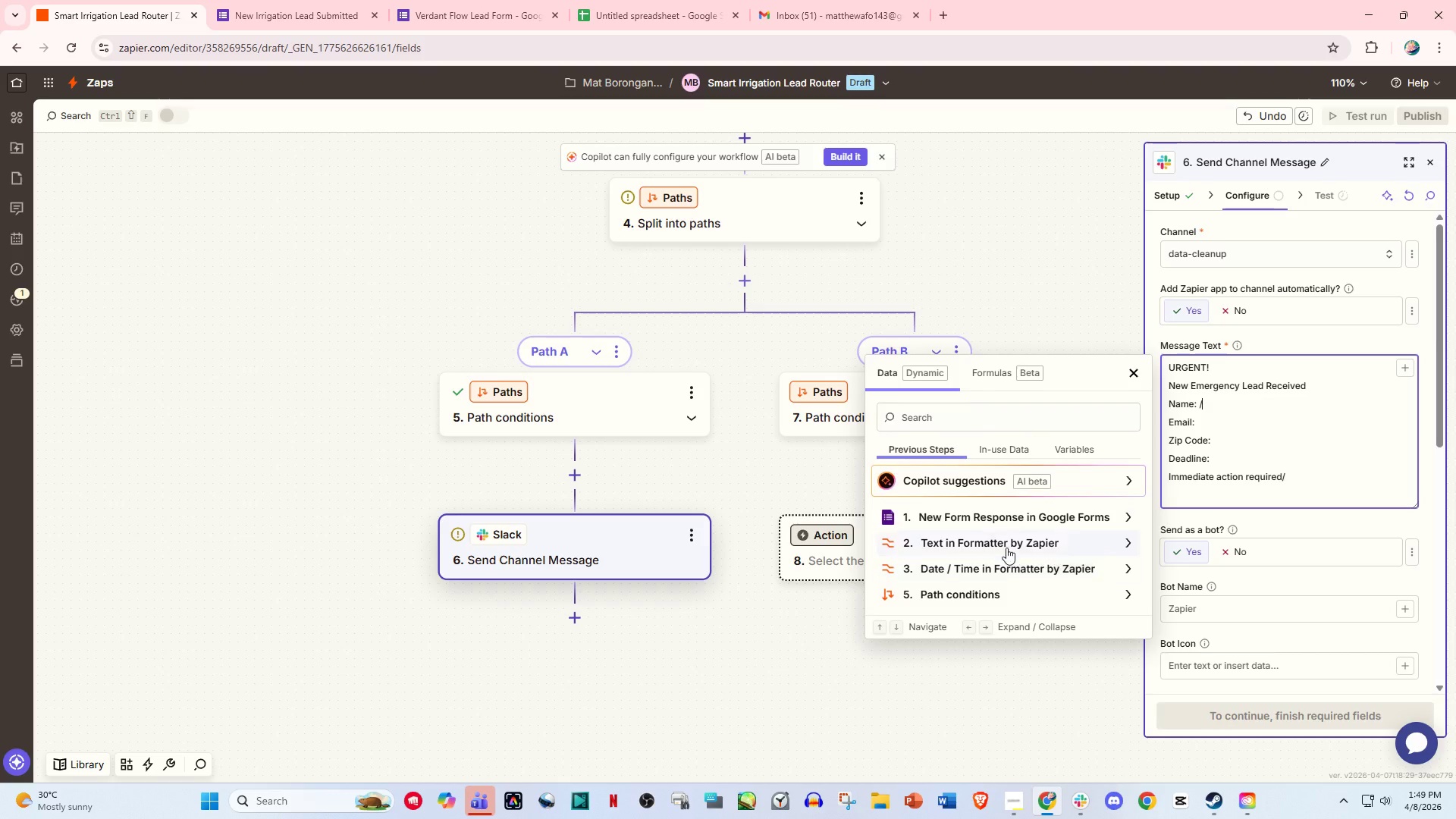 
left_click([1016, 521])
 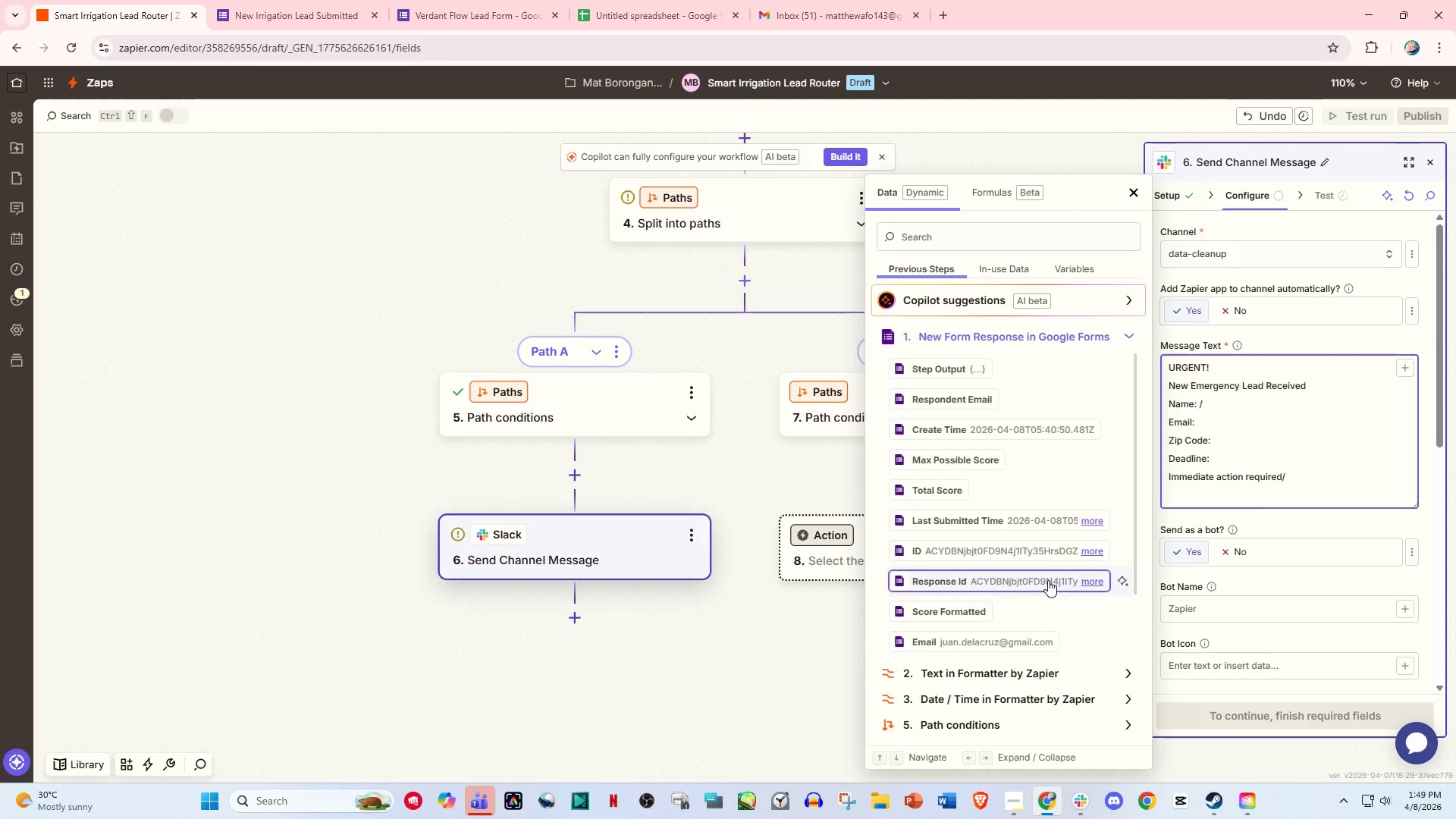 
scroll: coordinate [1053, 580], scroll_direction: down, amount: 1.0
 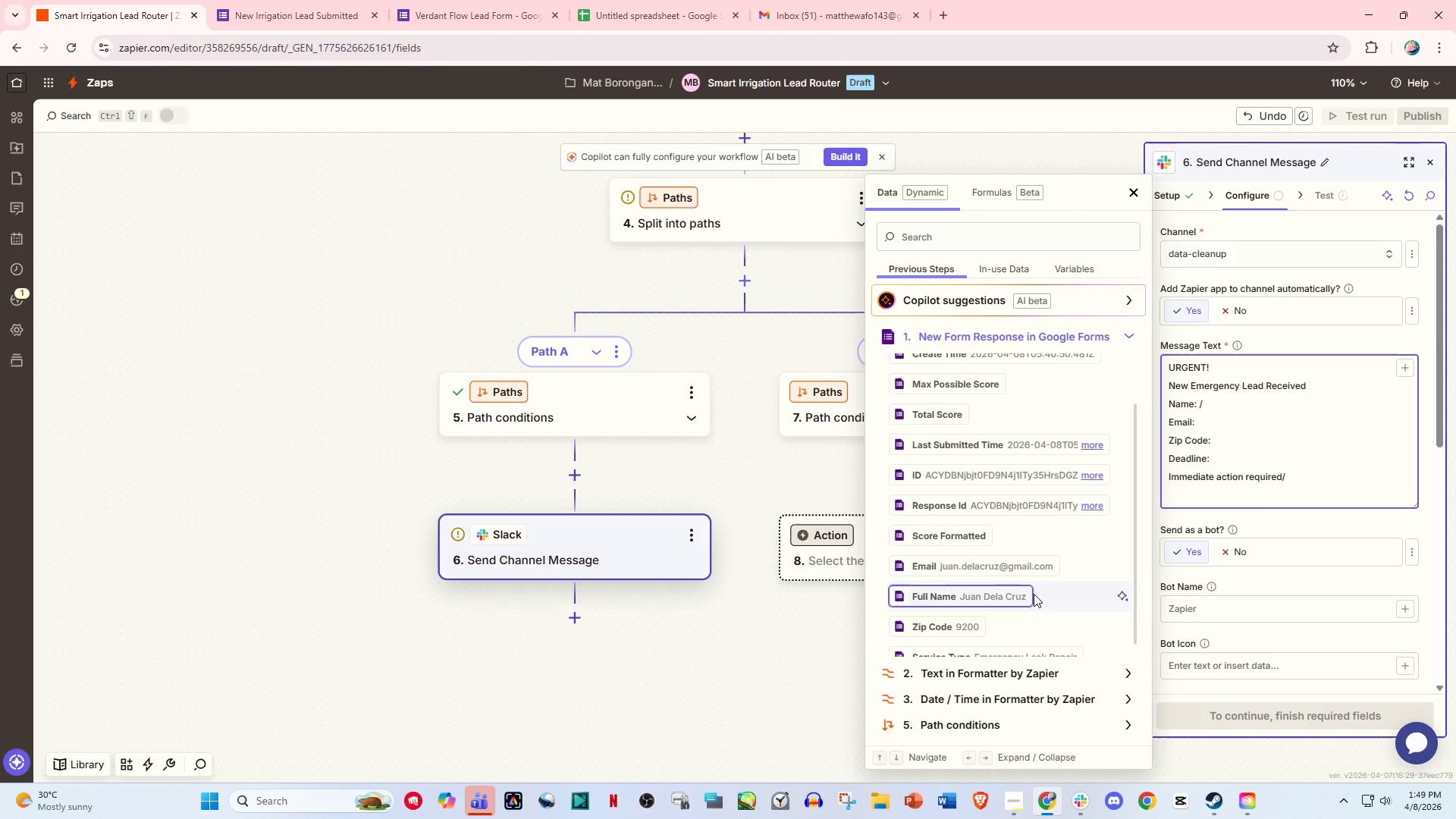 
left_click([1033, 594])
 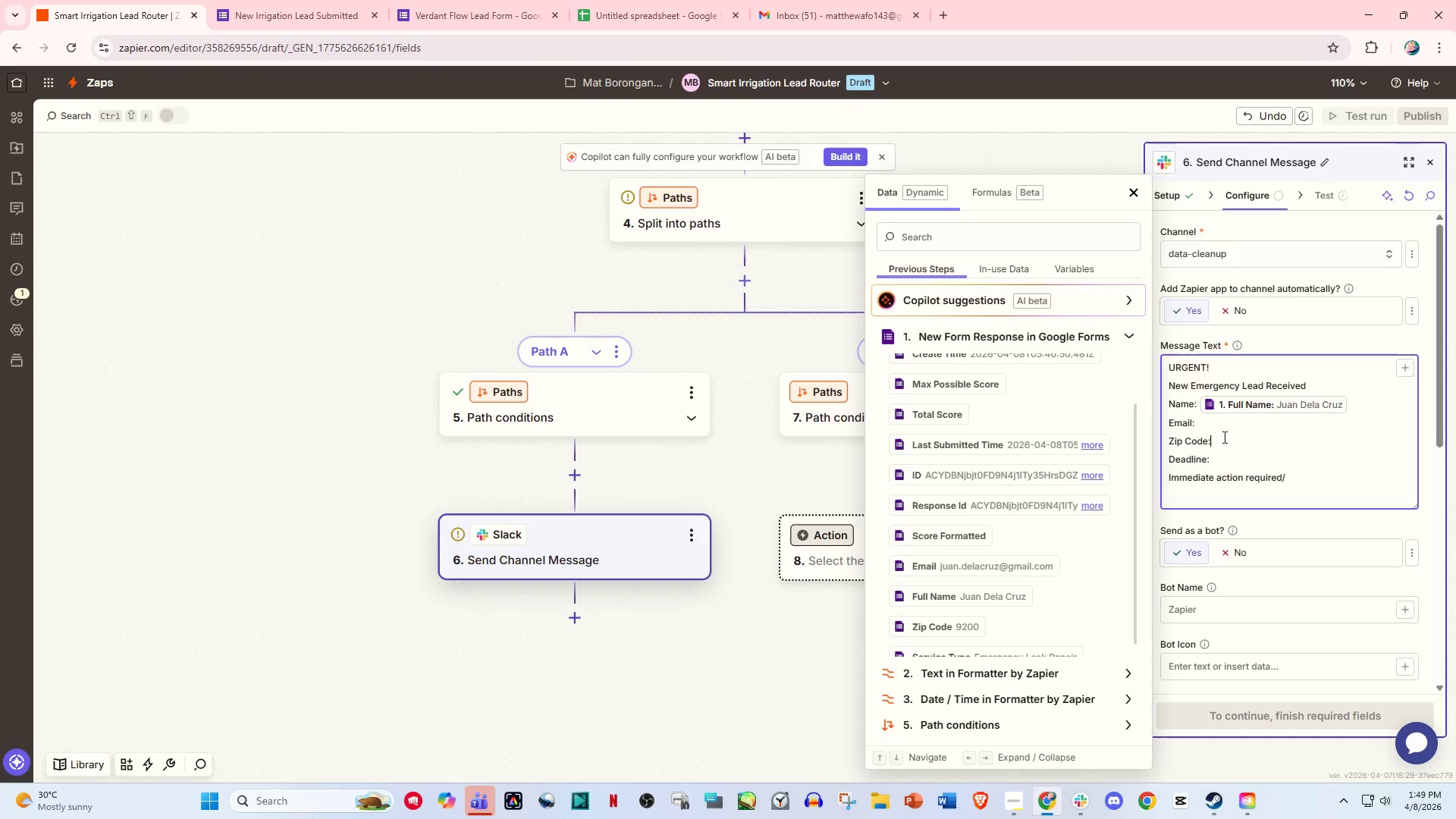 
double_click([1222, 419])
 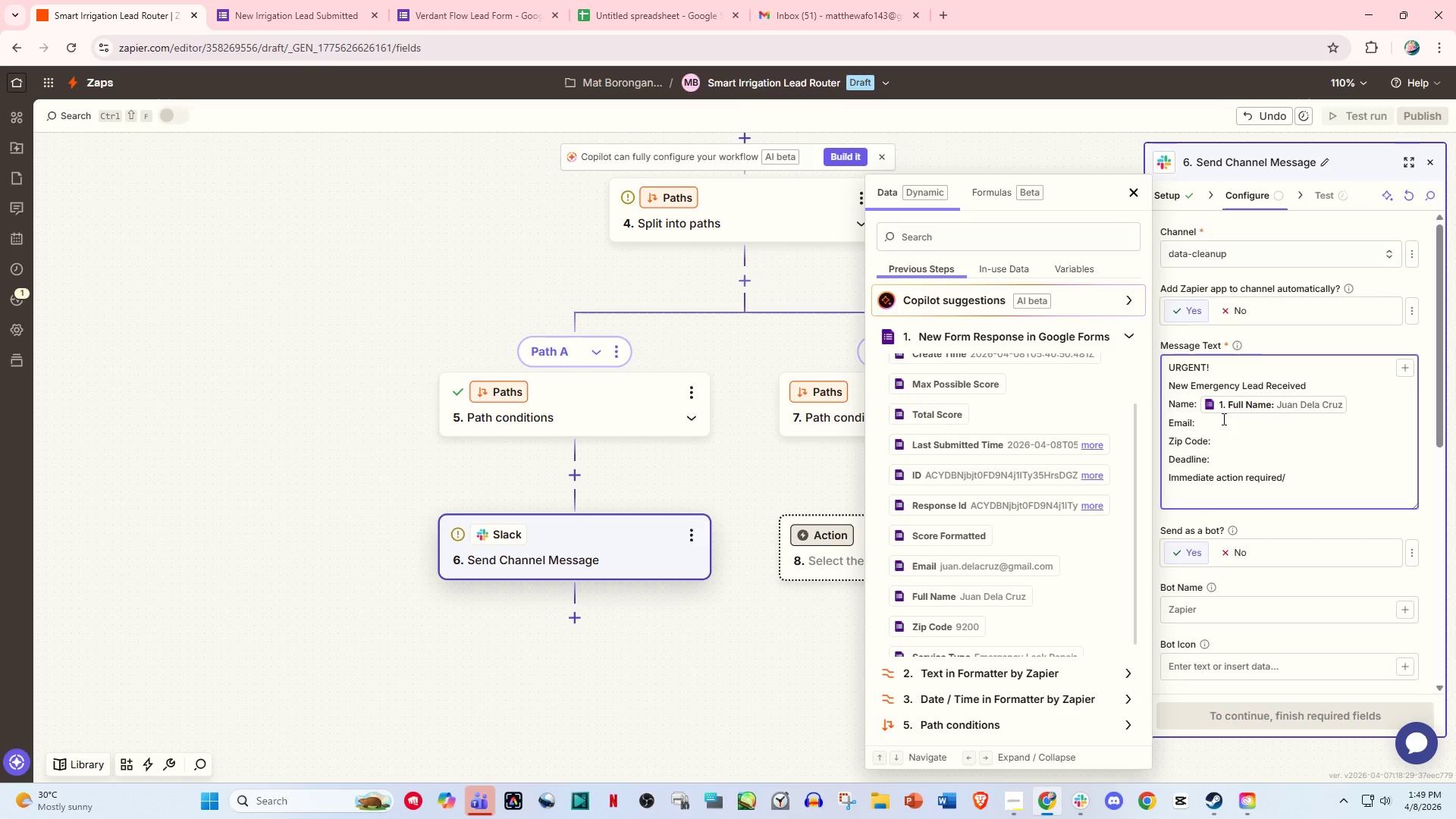 
key(Space)
 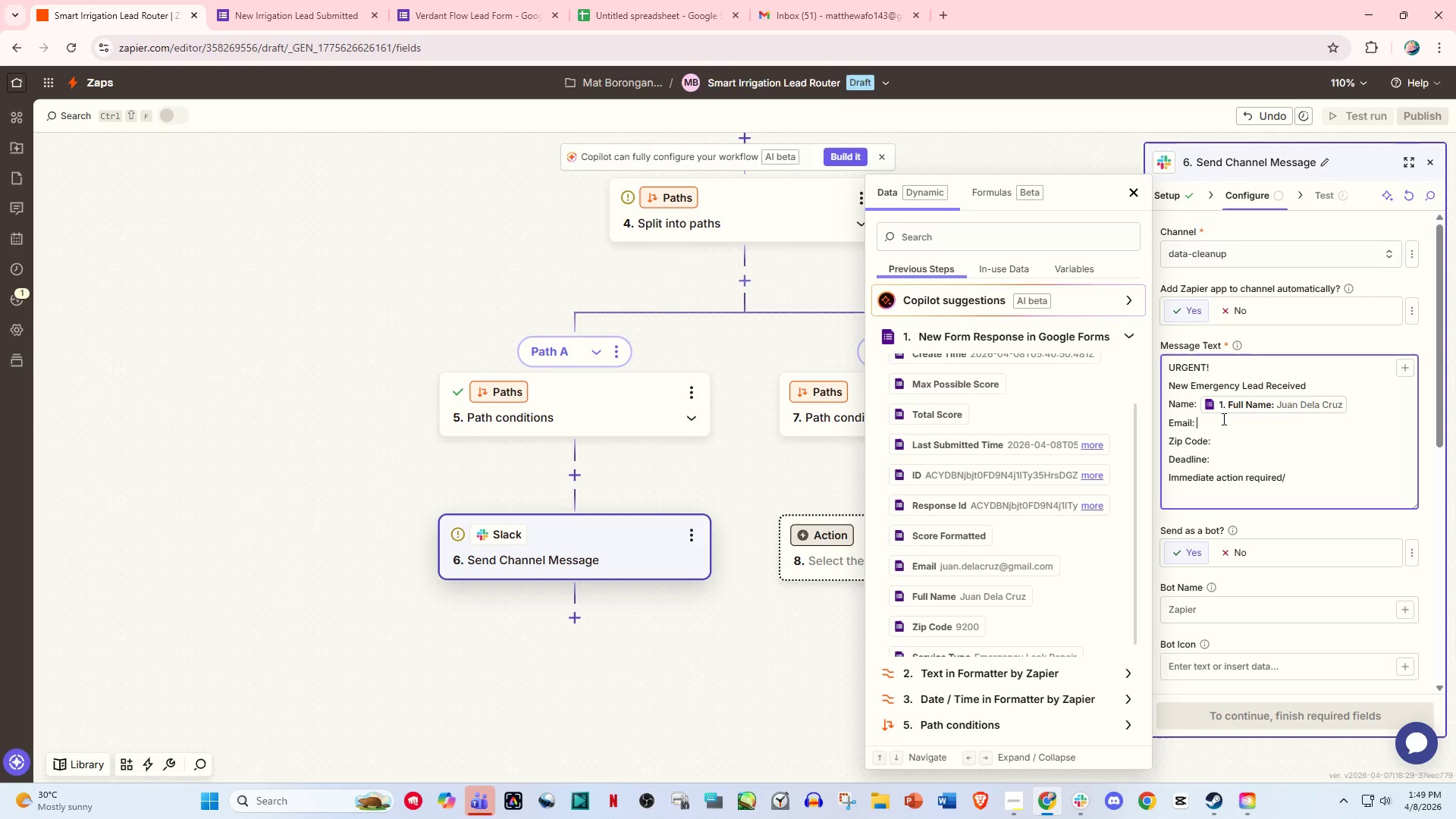 
key(Slash)
 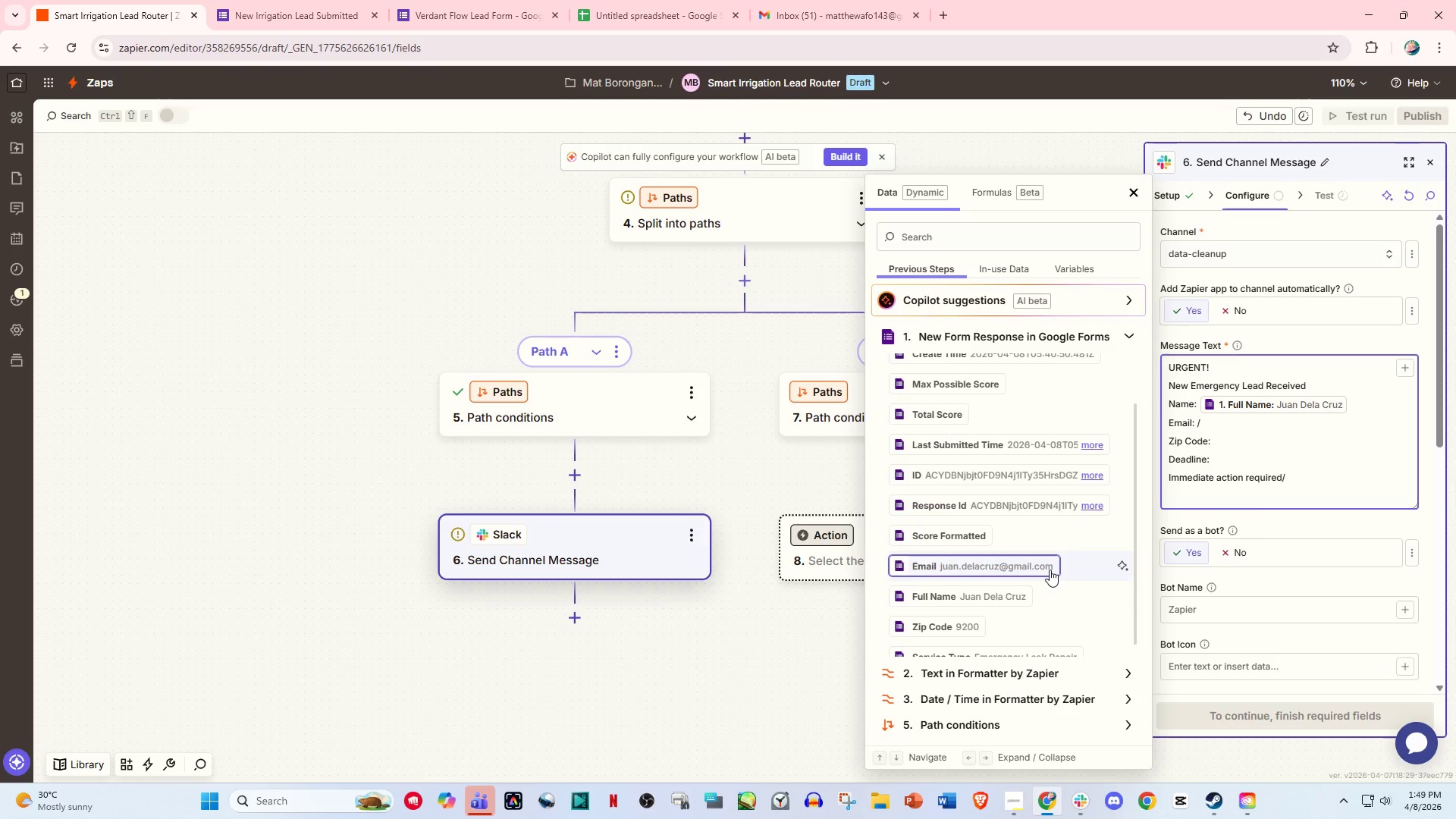 
left_click([1040, 566])
 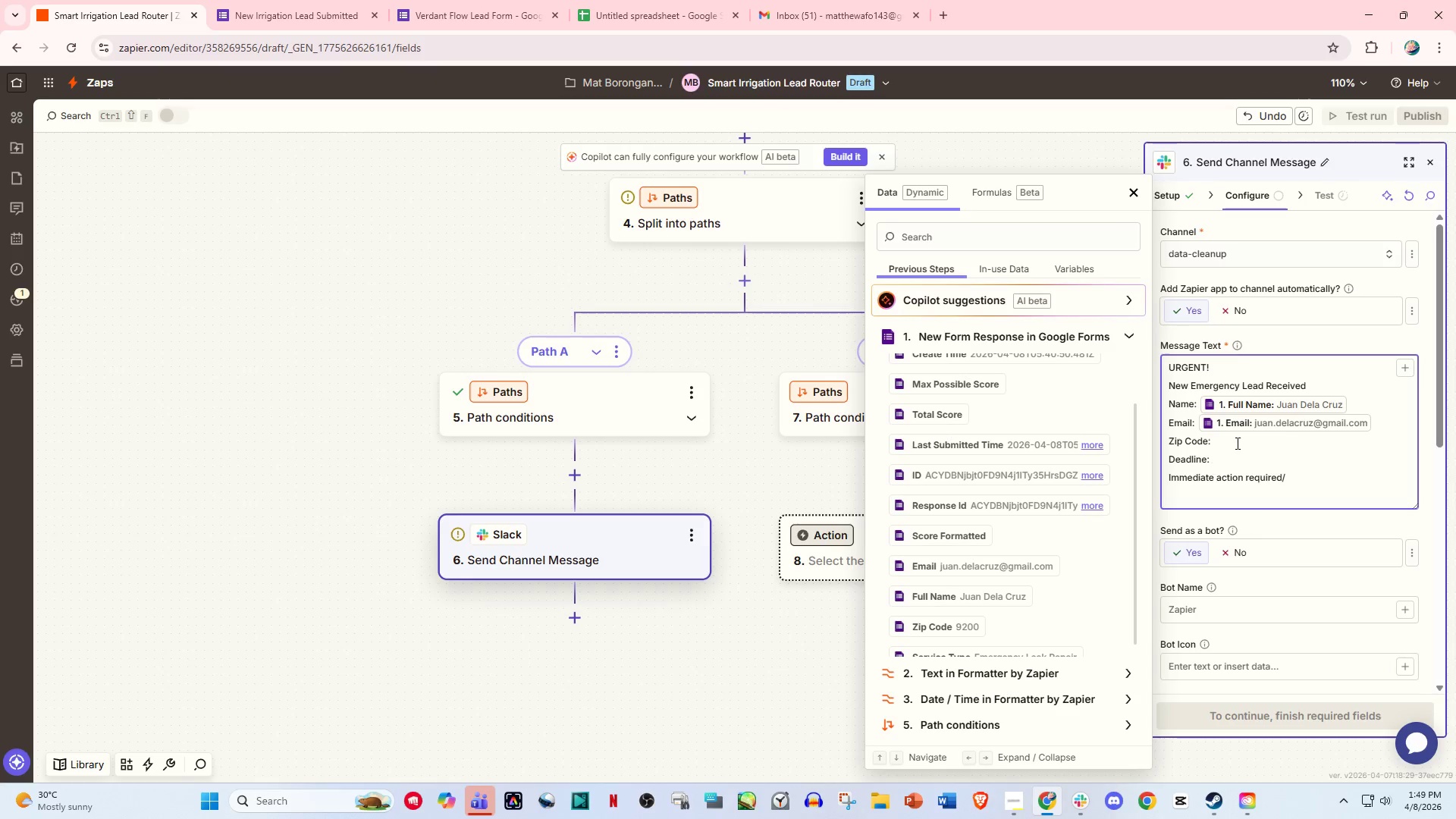 
left_click([1236, 443])
 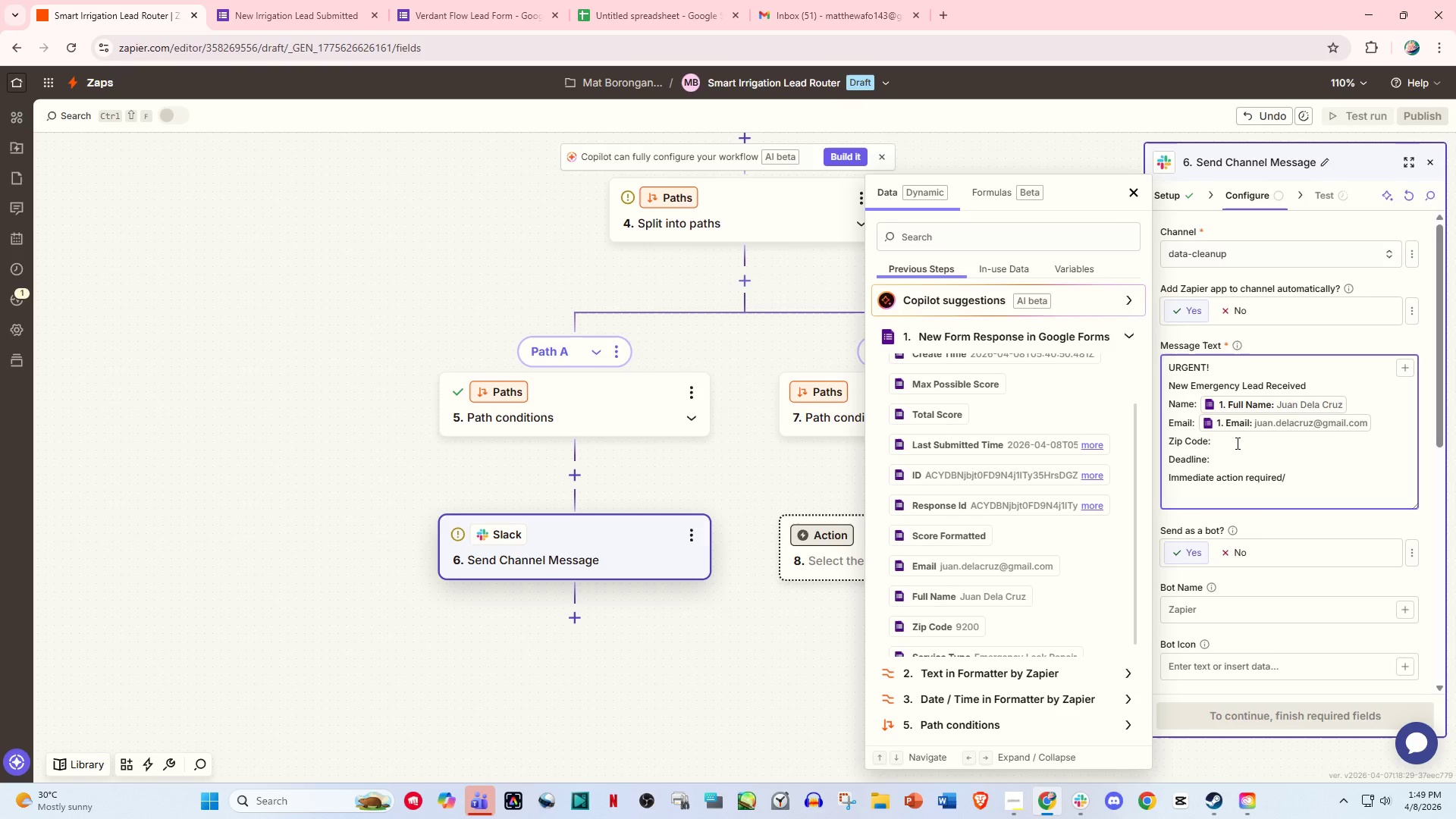 
key(Space)
 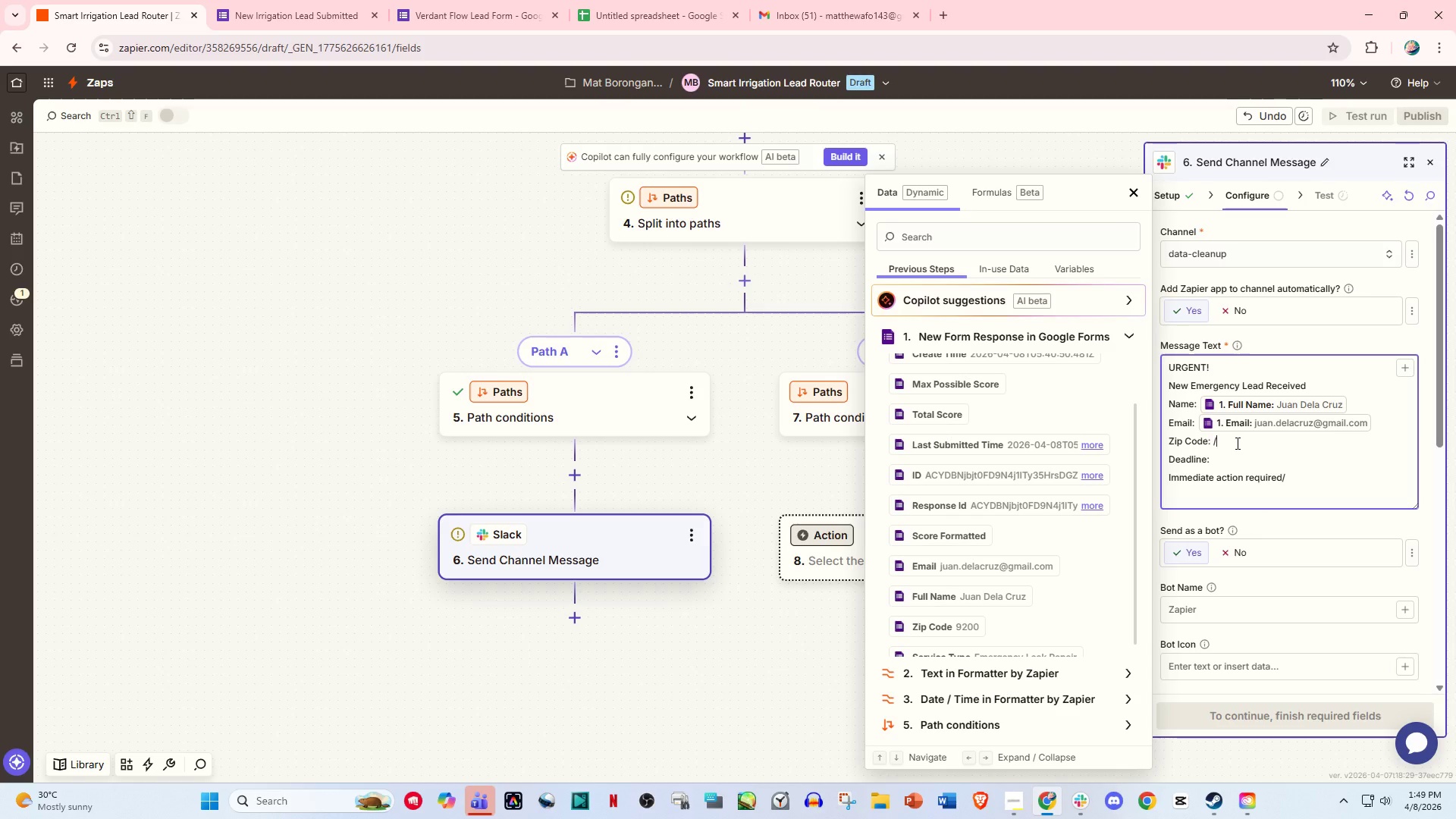 
key(Slash)
 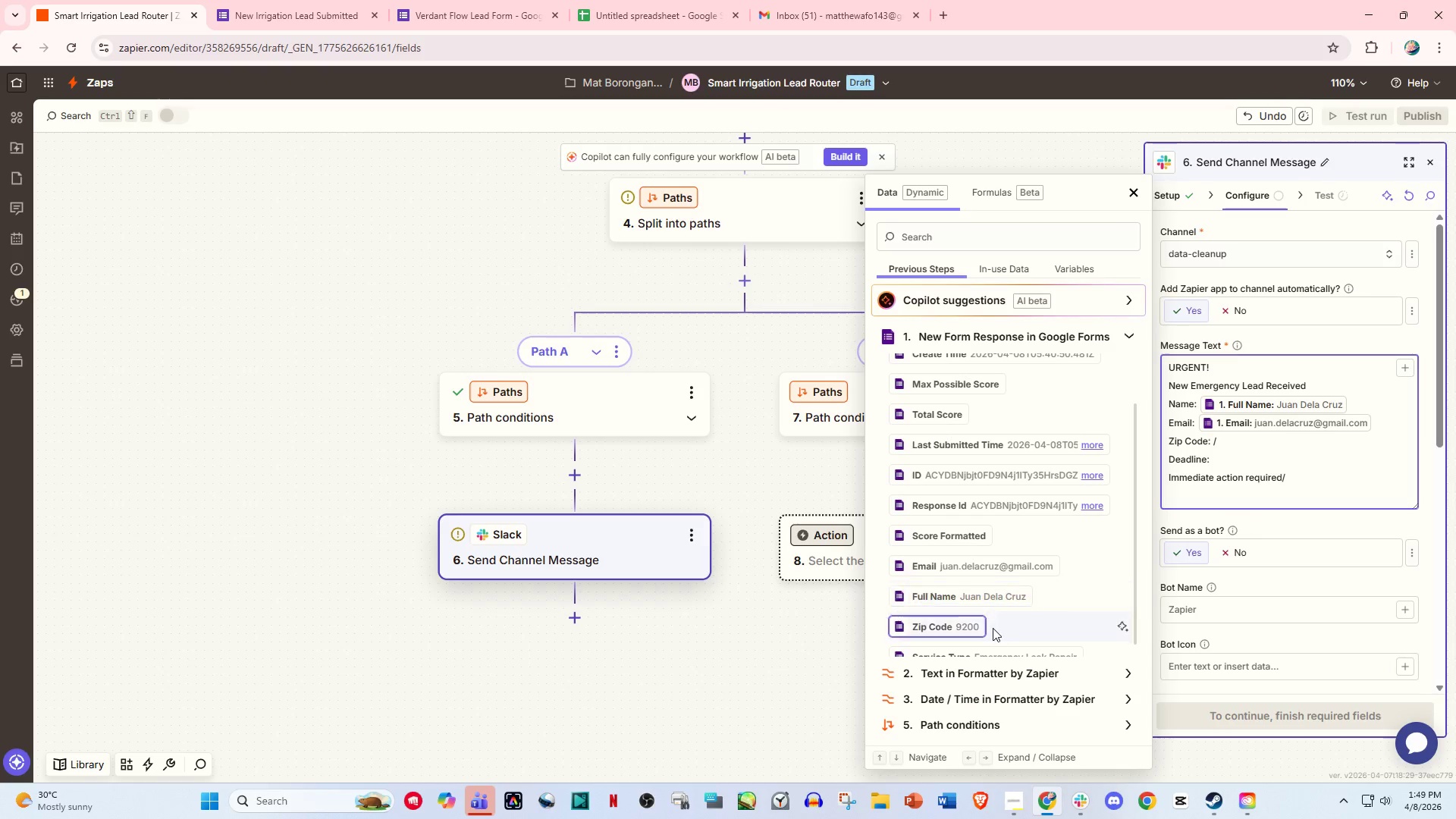 
left_click([990, 628])
 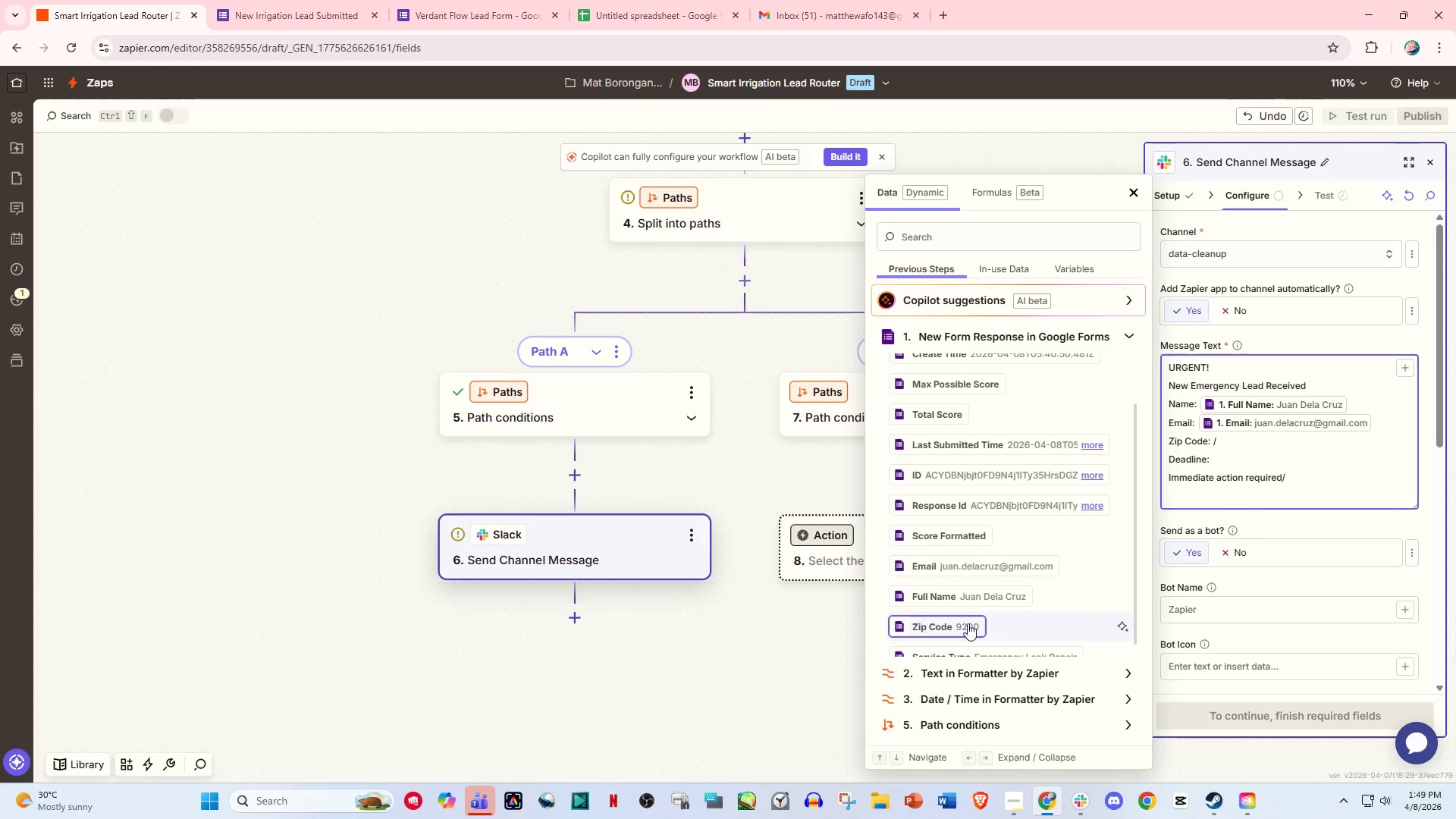 
left_click([962, 623])
 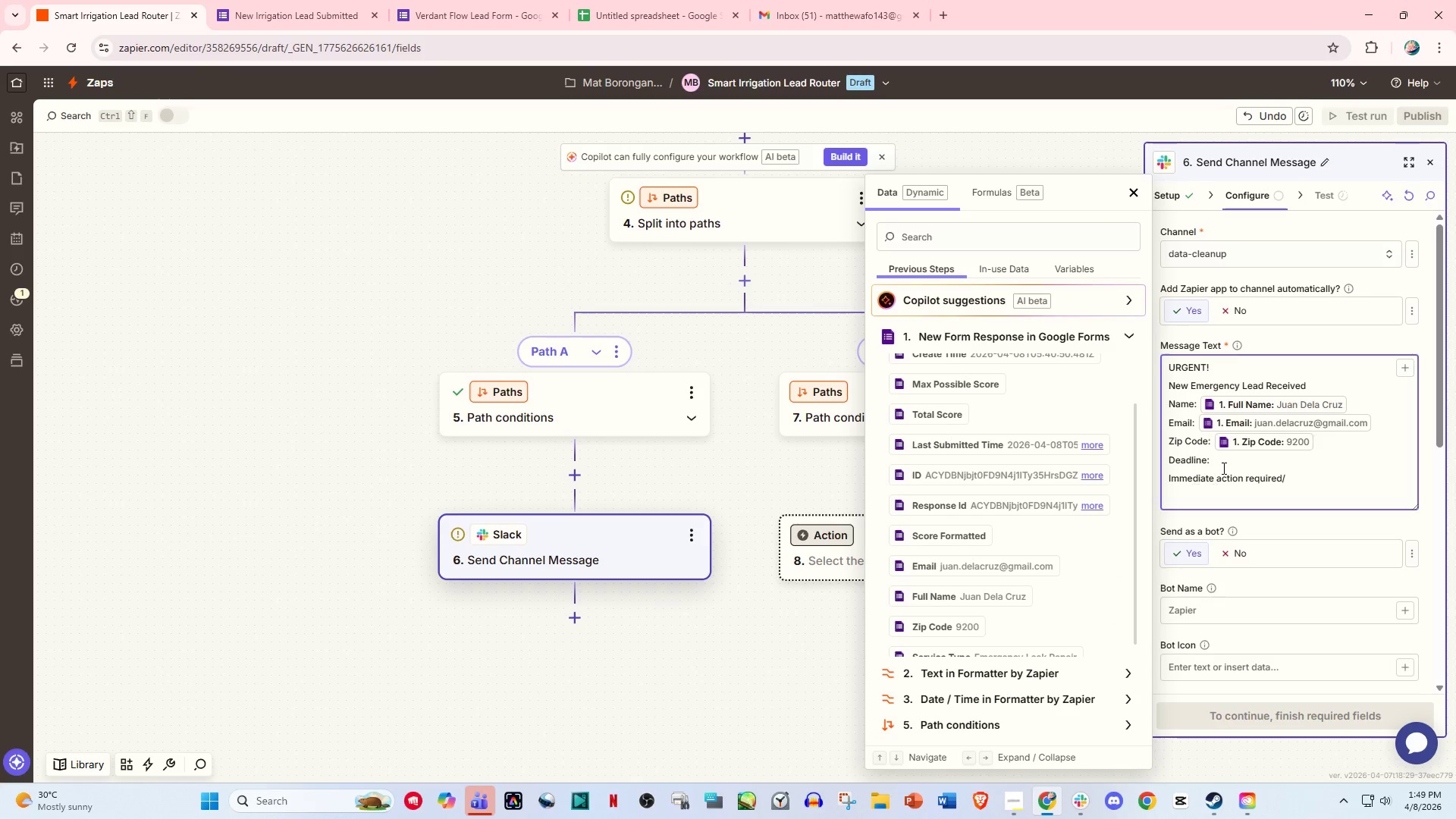 
left_click([1223, 466])
 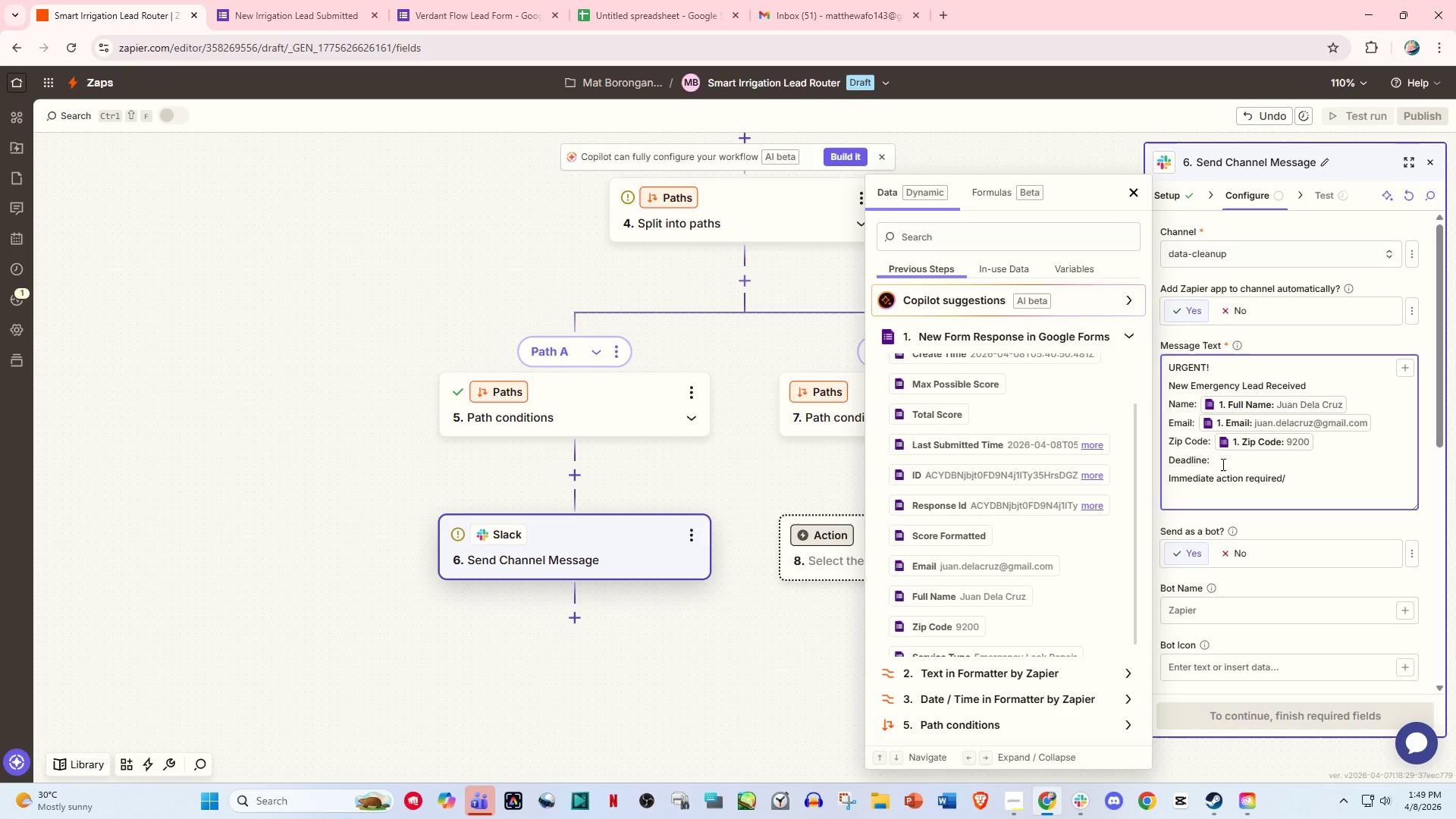 
key(Space)
 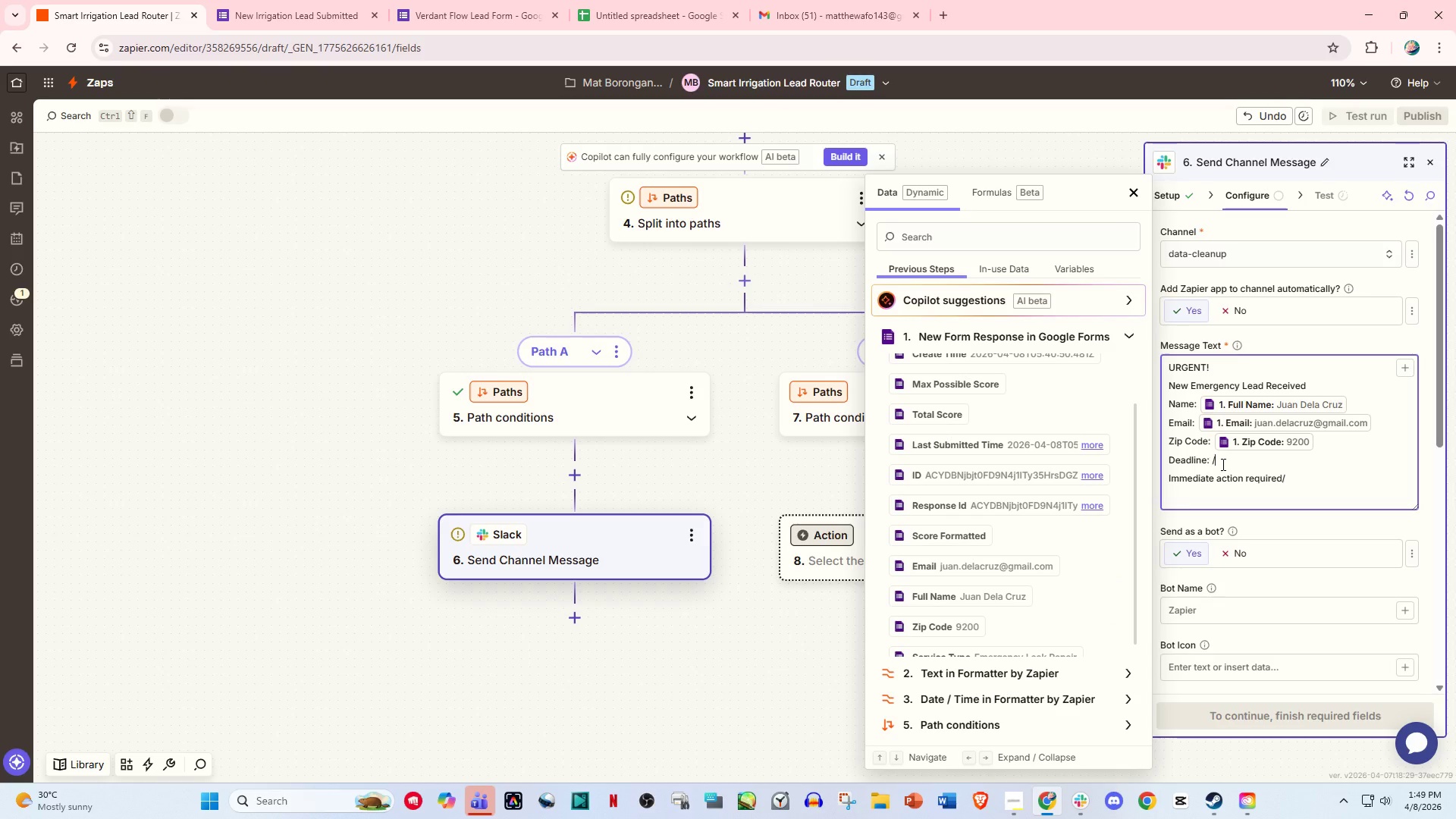 
key(Slash)
 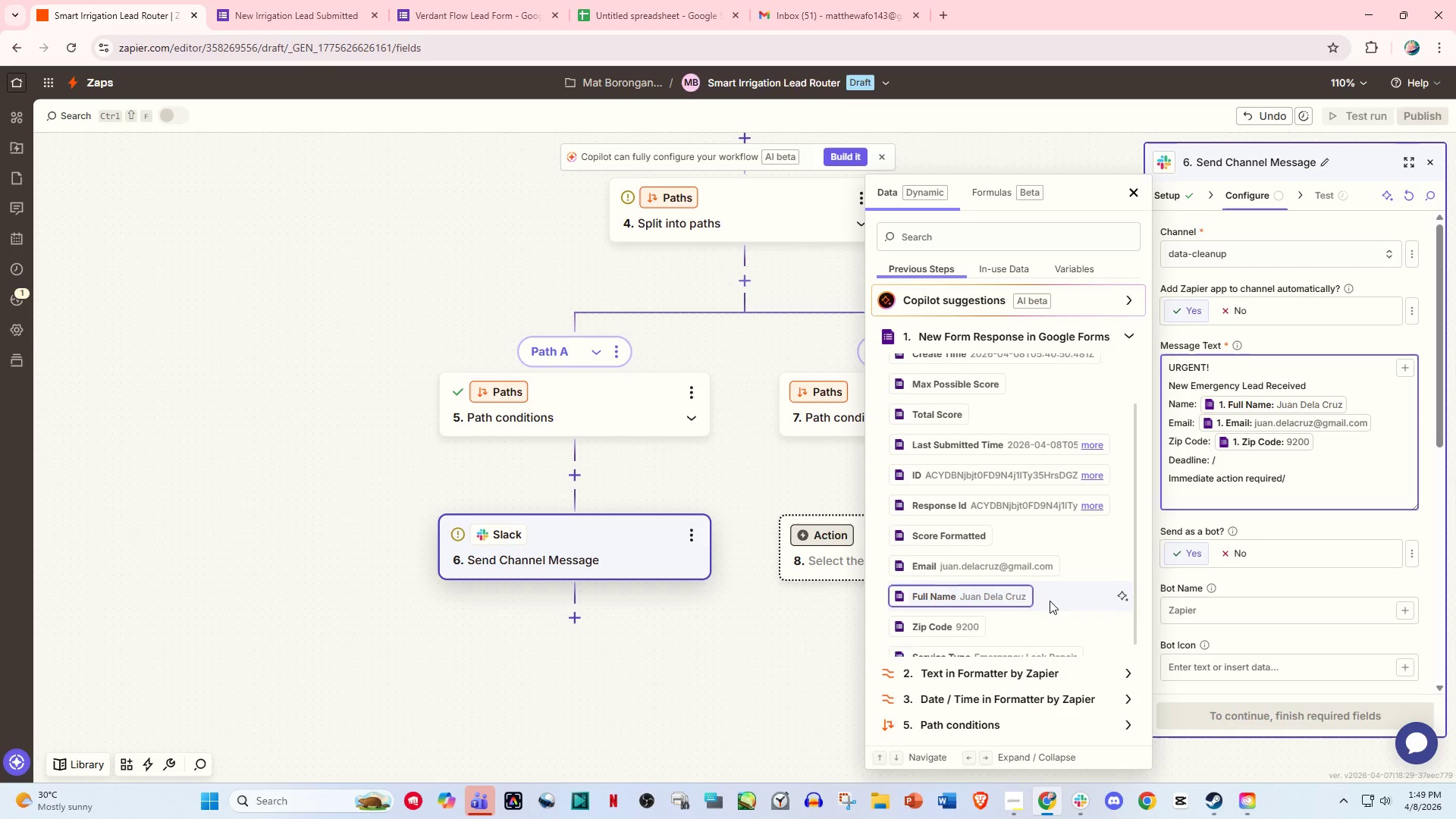 
scroll: coordinate [1040, 626], scroll_direction: down, amount: 3.0
 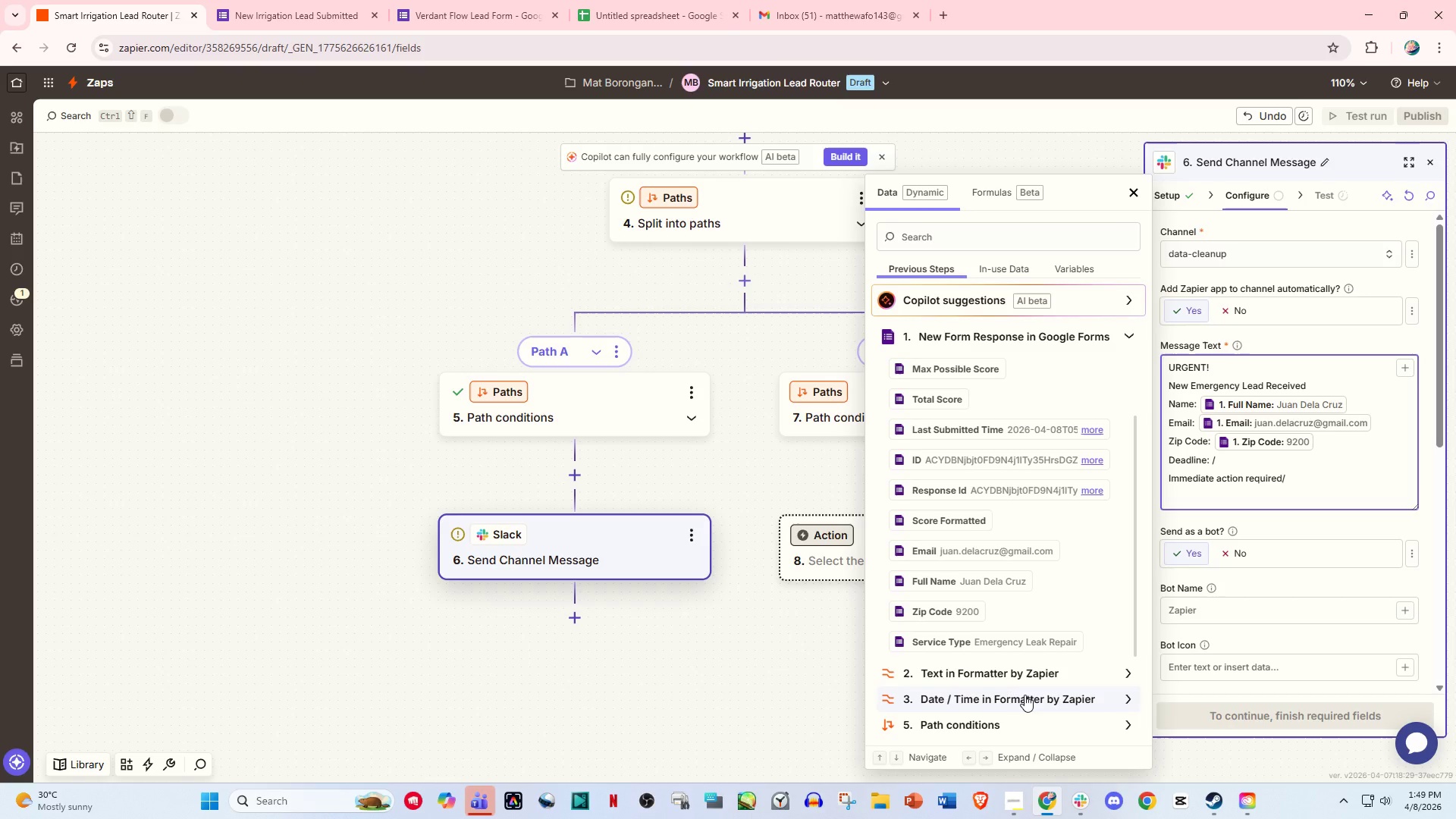 
left_click([1025, 695])
 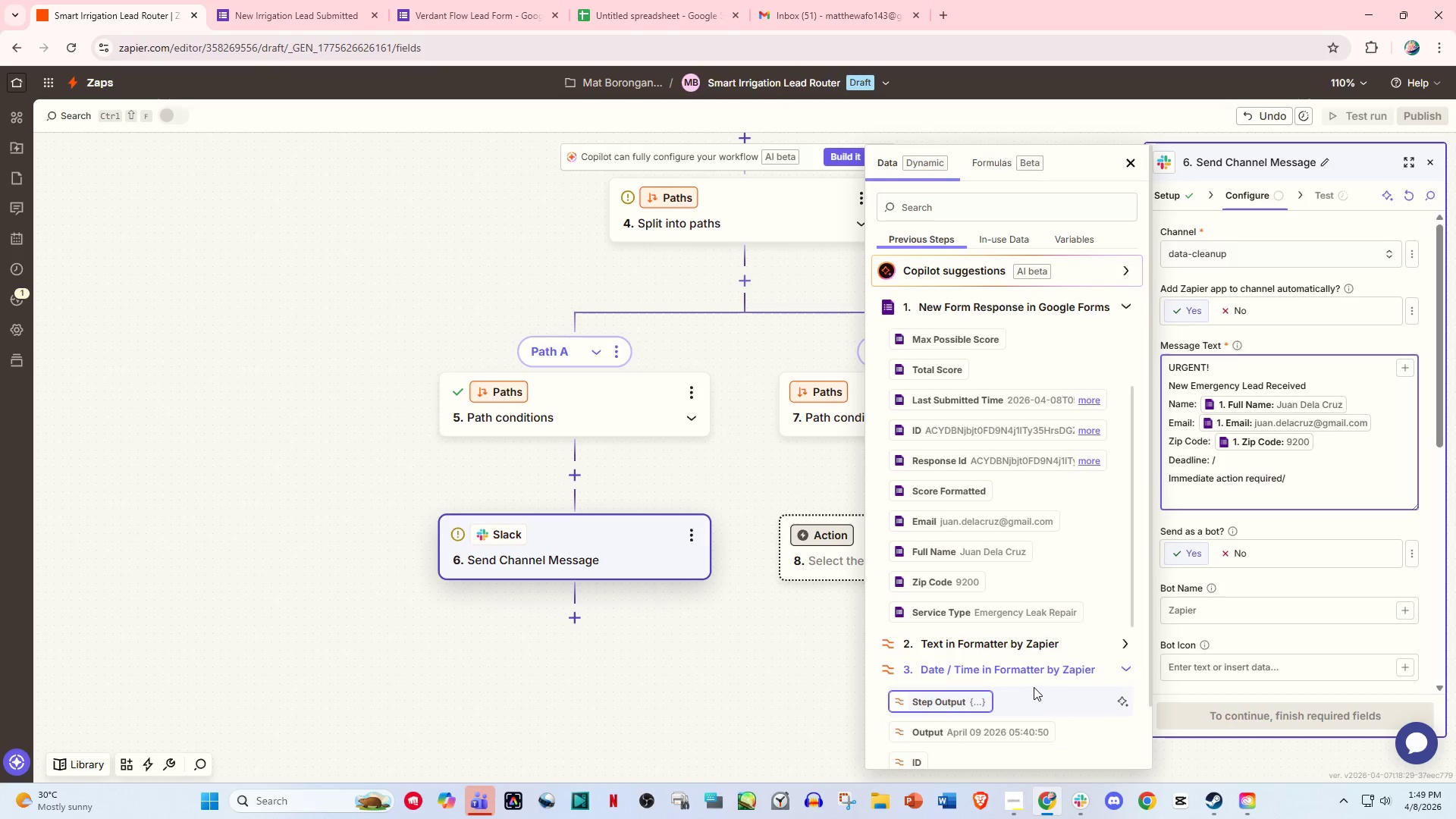 
scroll: coordinate [1034, 687], scroll_direction: down, amount: 2.0
 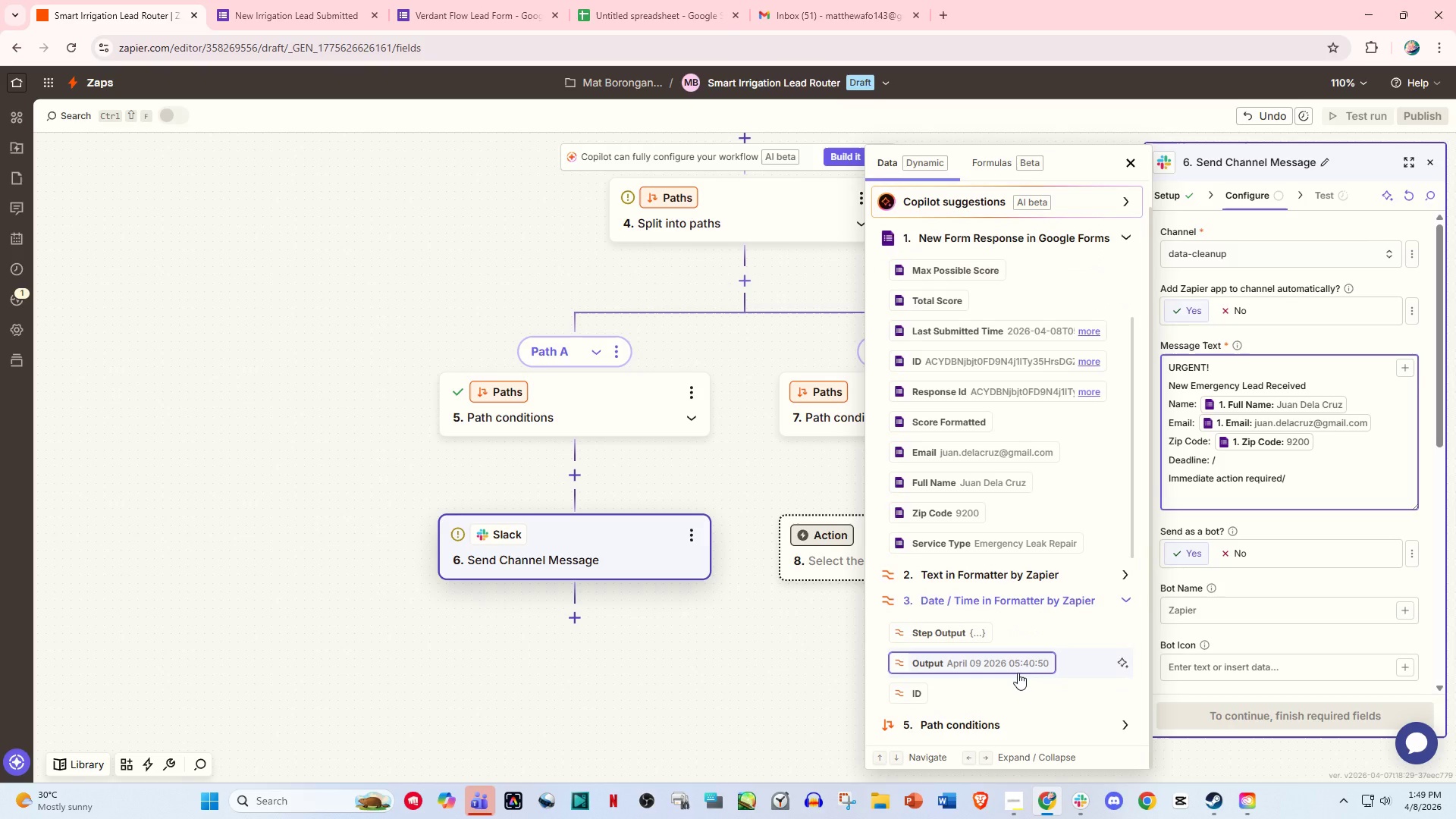 
left_click([1017, 669])
 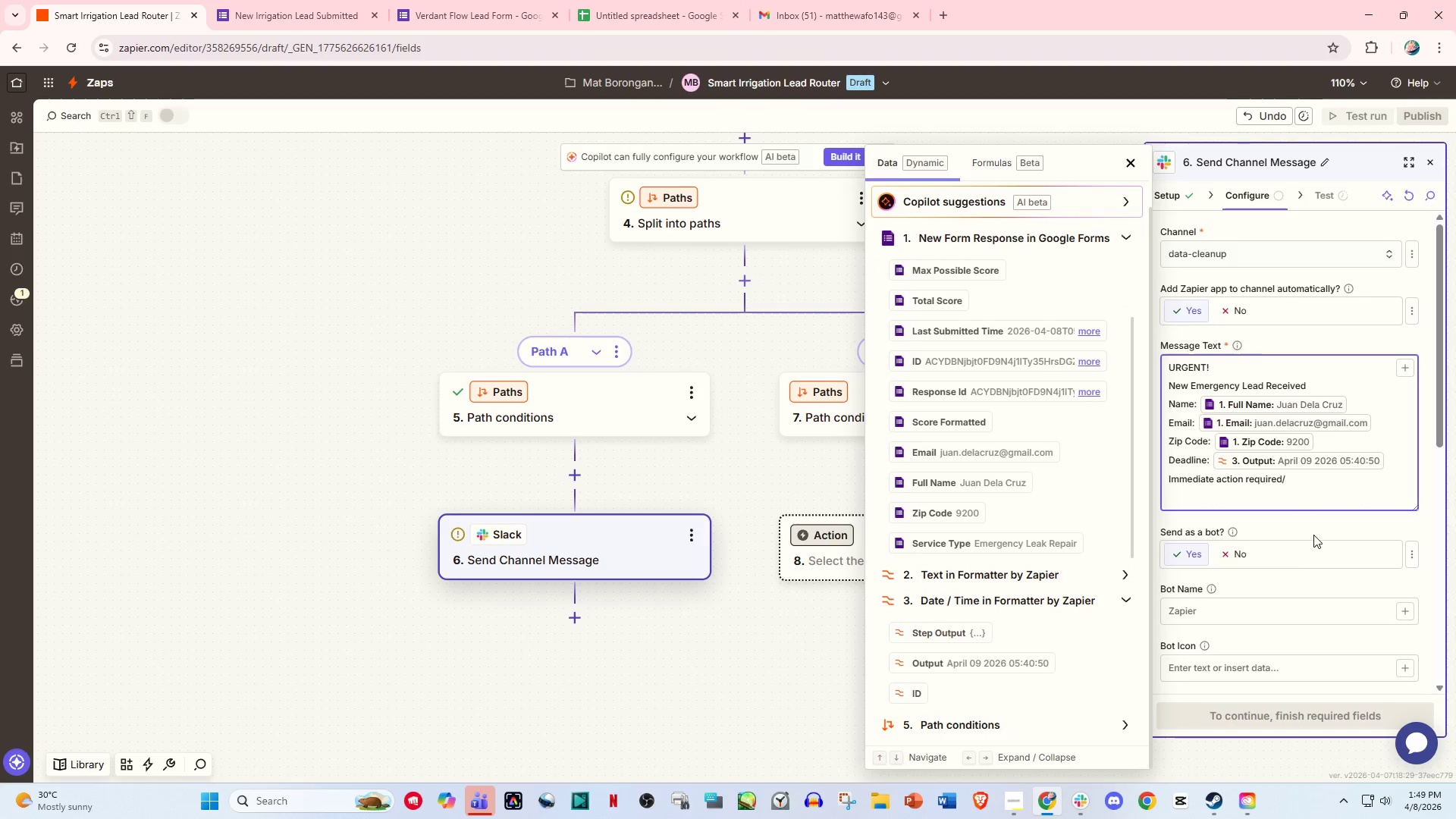 
left_click([1297, 482])
 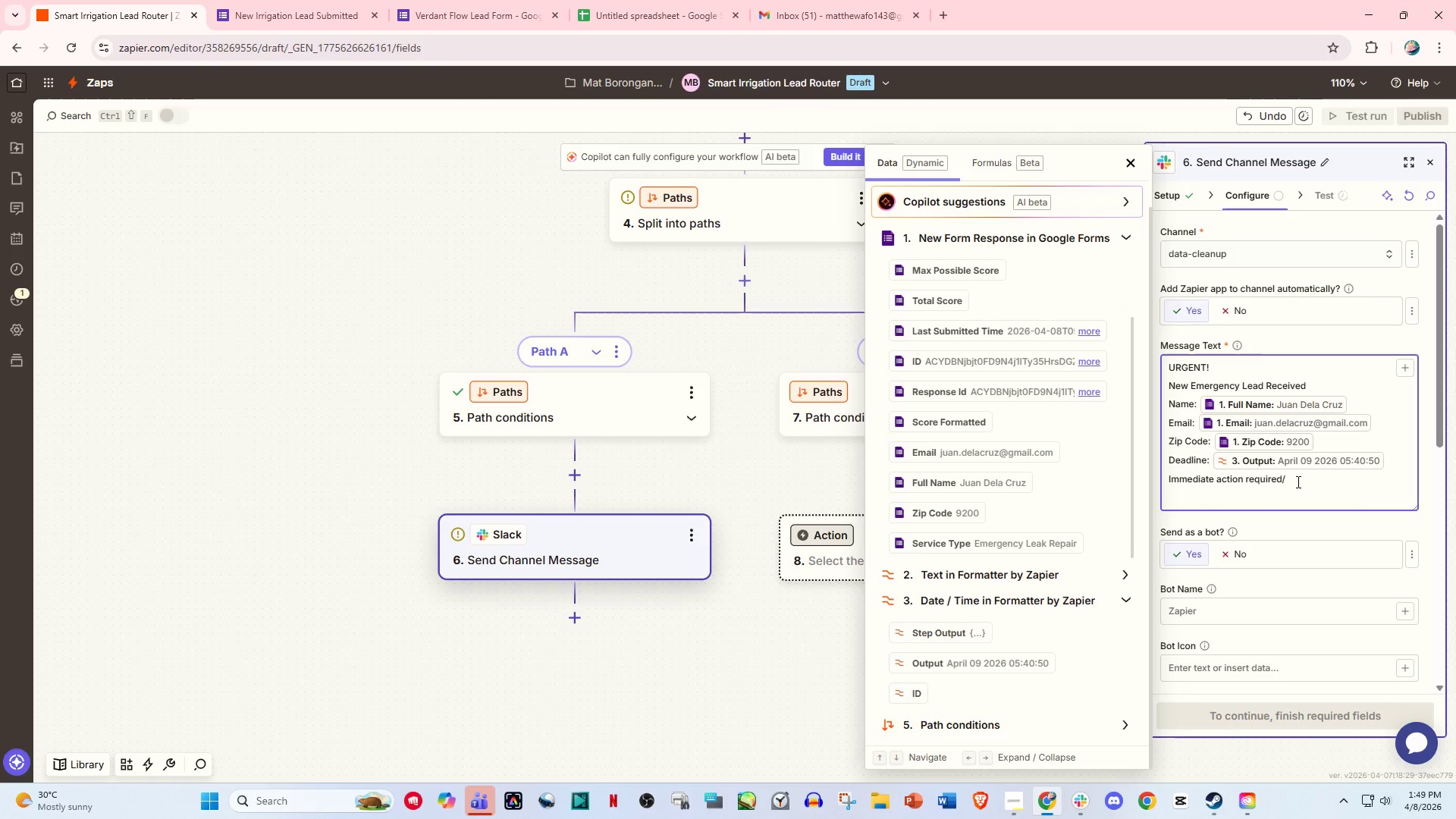 
key(Backspace)
 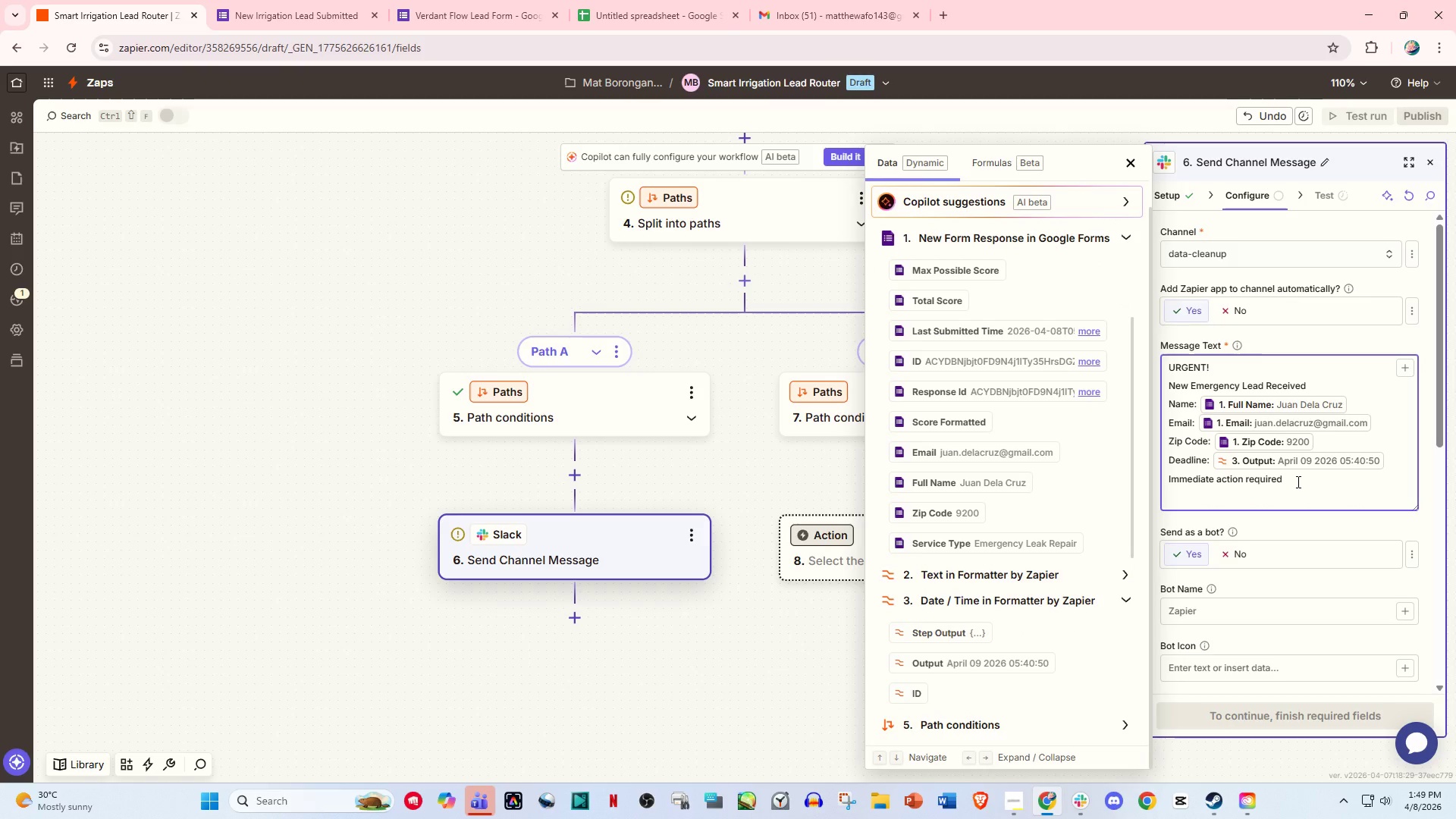 
key(Slash)
 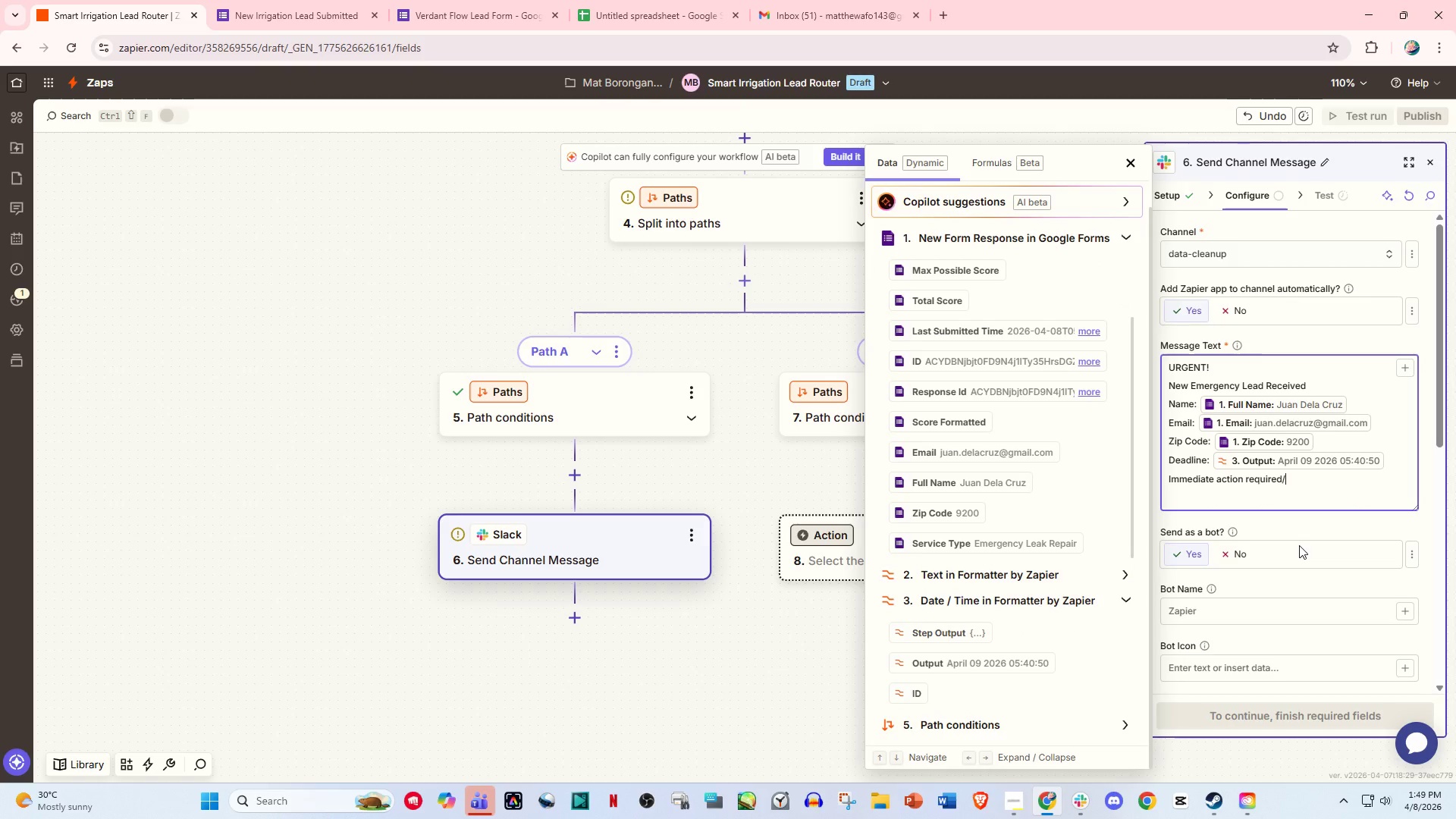 
key(Backspace)
 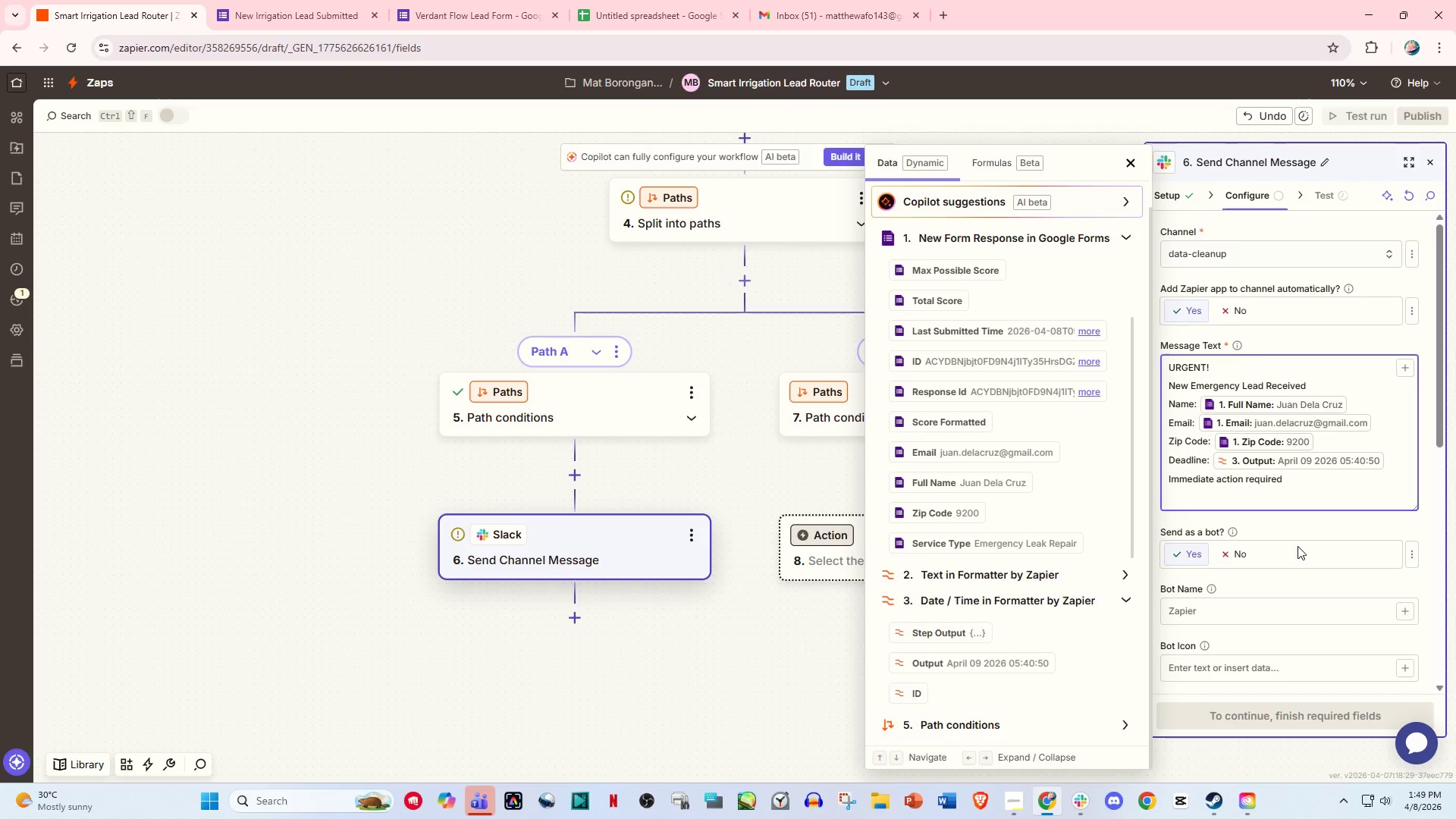 
key(Period)
 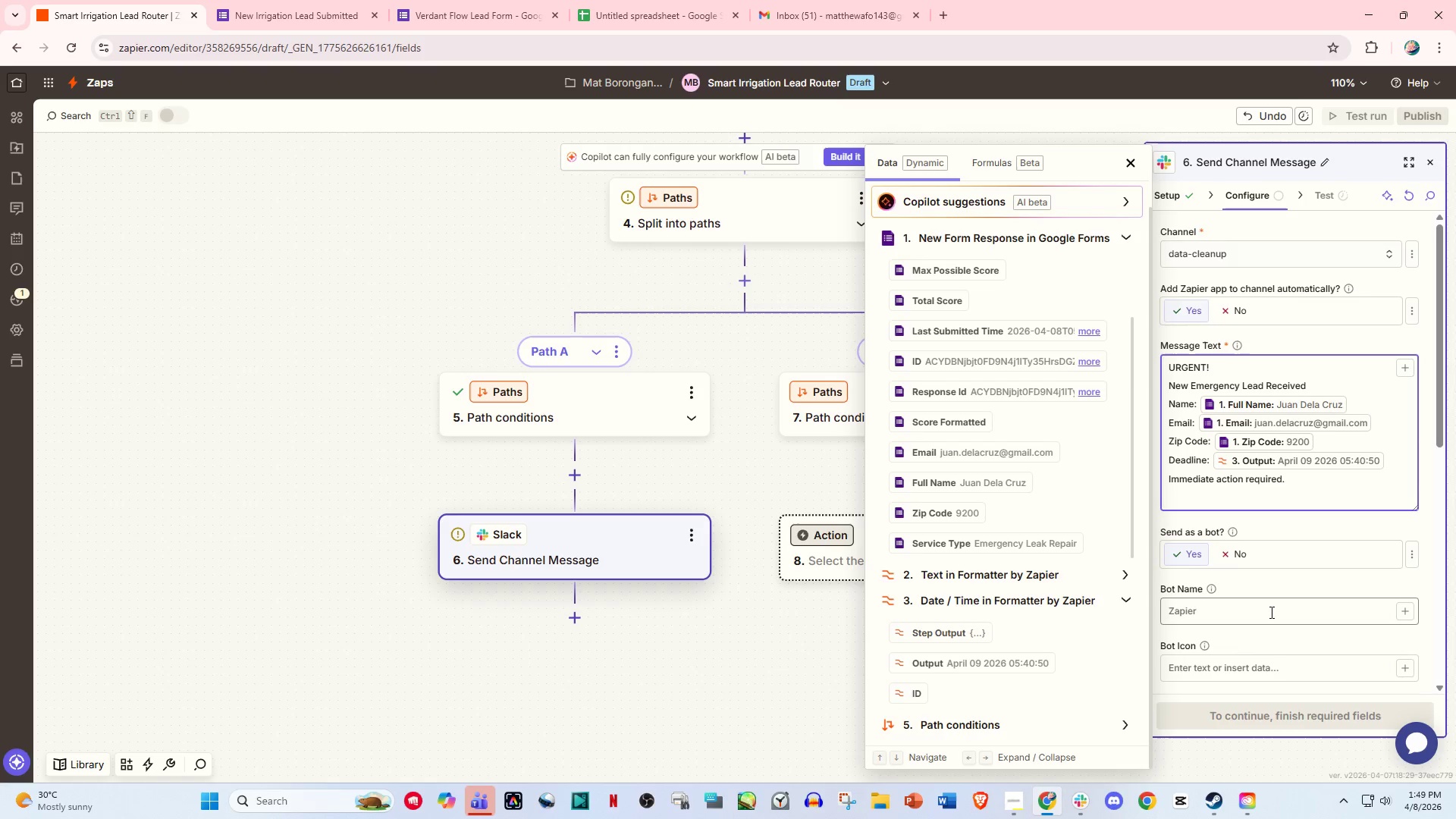 
left_click([1270, 612])
 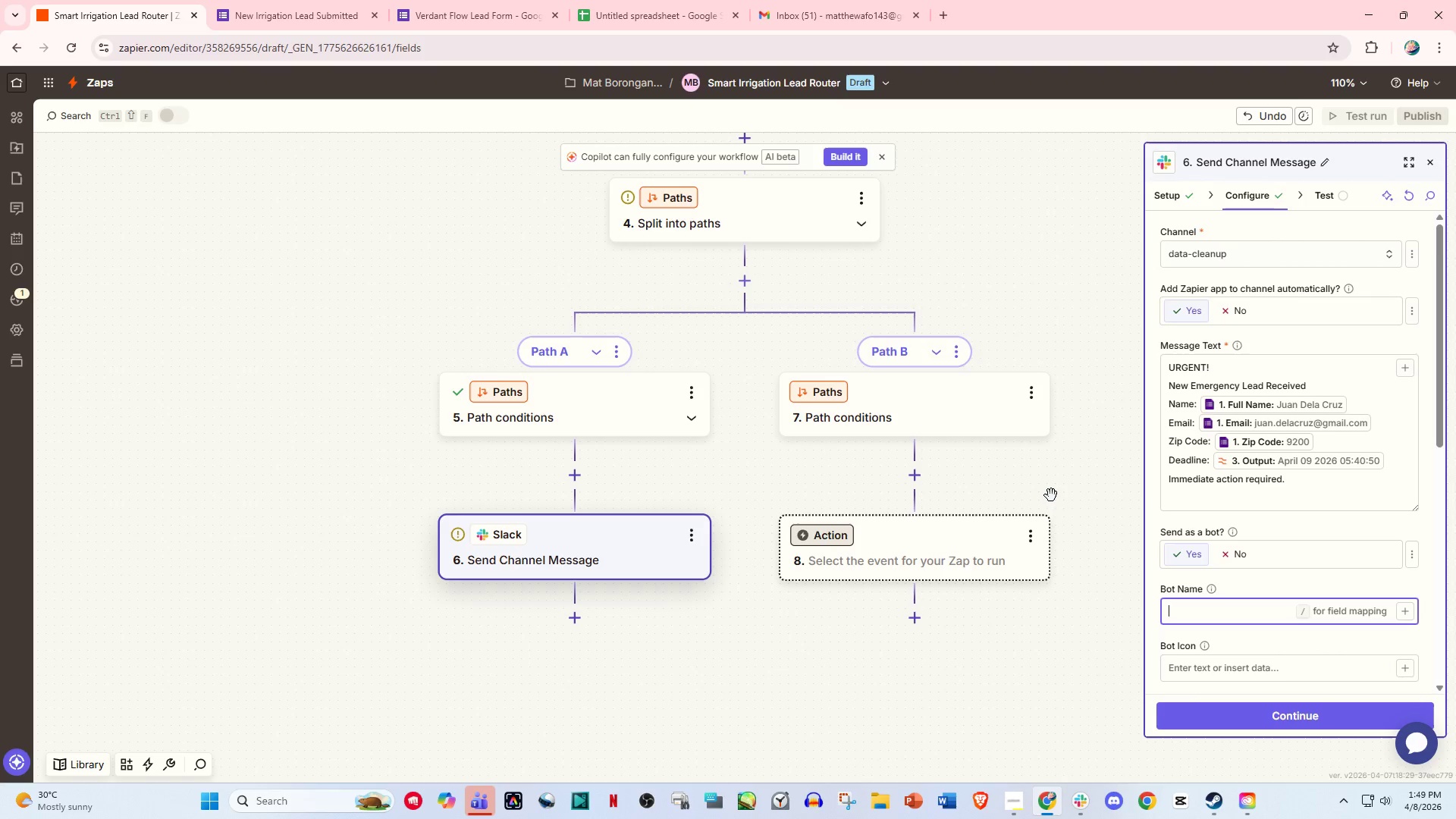 
key(Shift+A)
 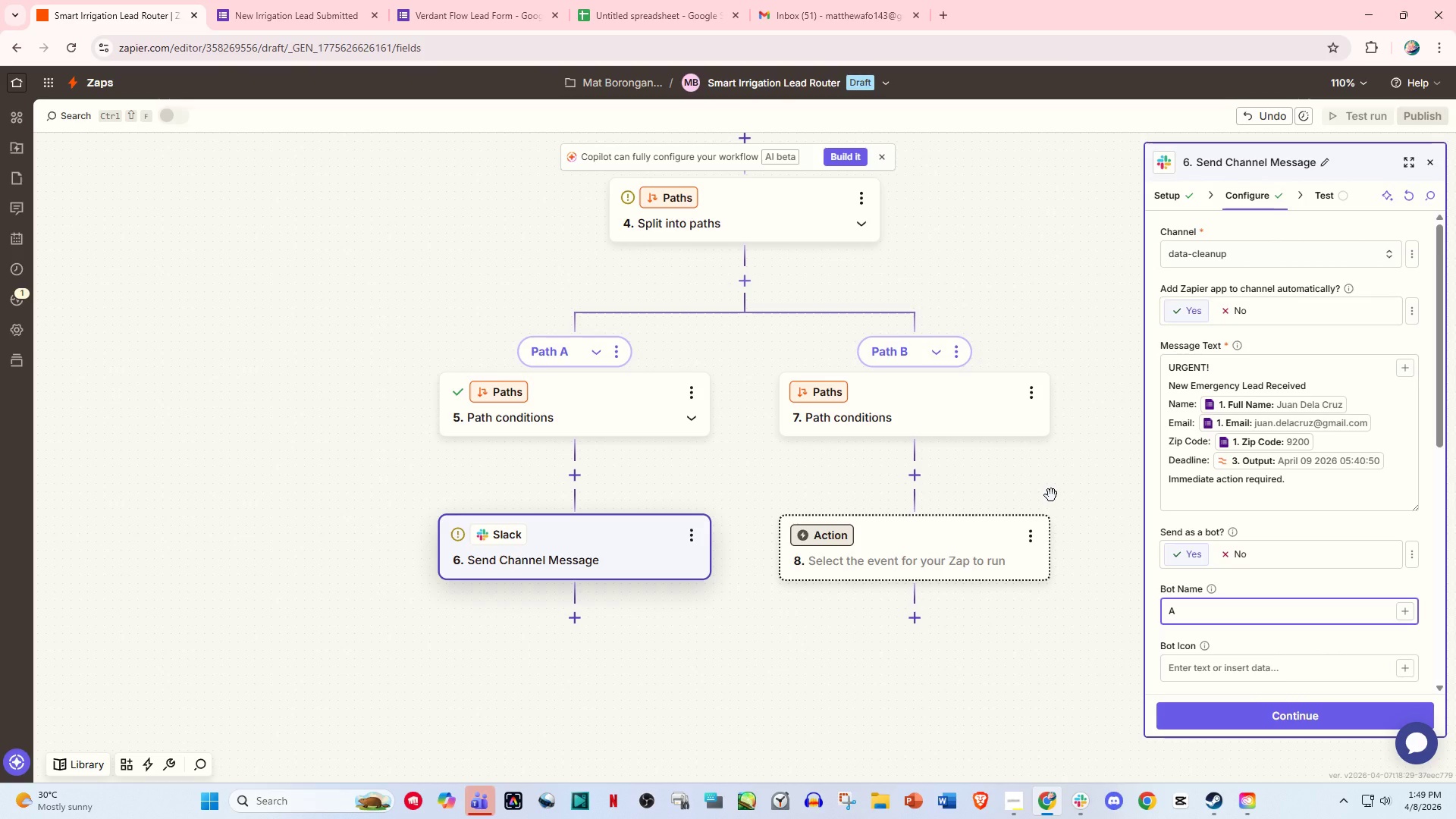 
key(Backspace)
 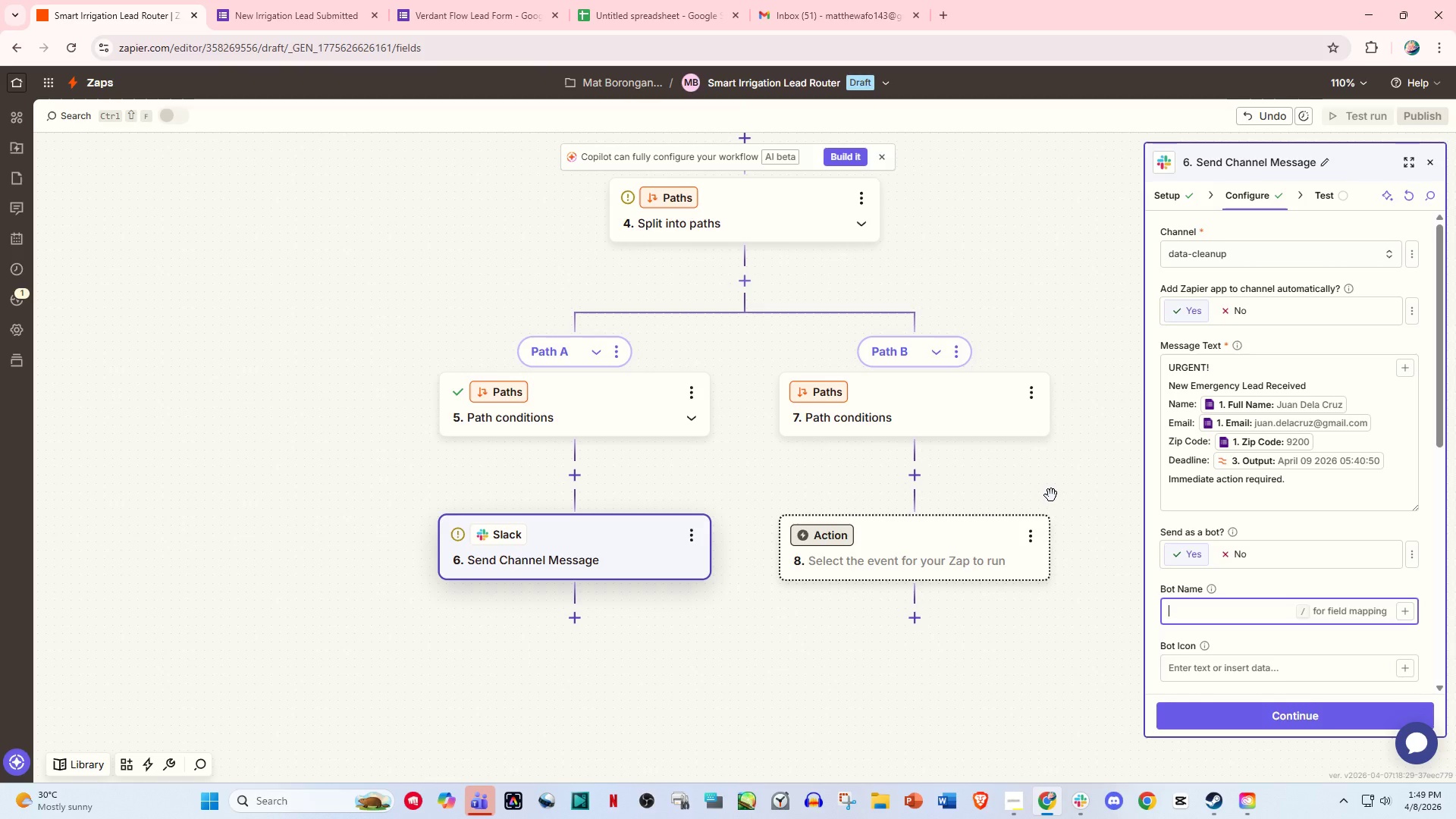 
wait(9.78)
 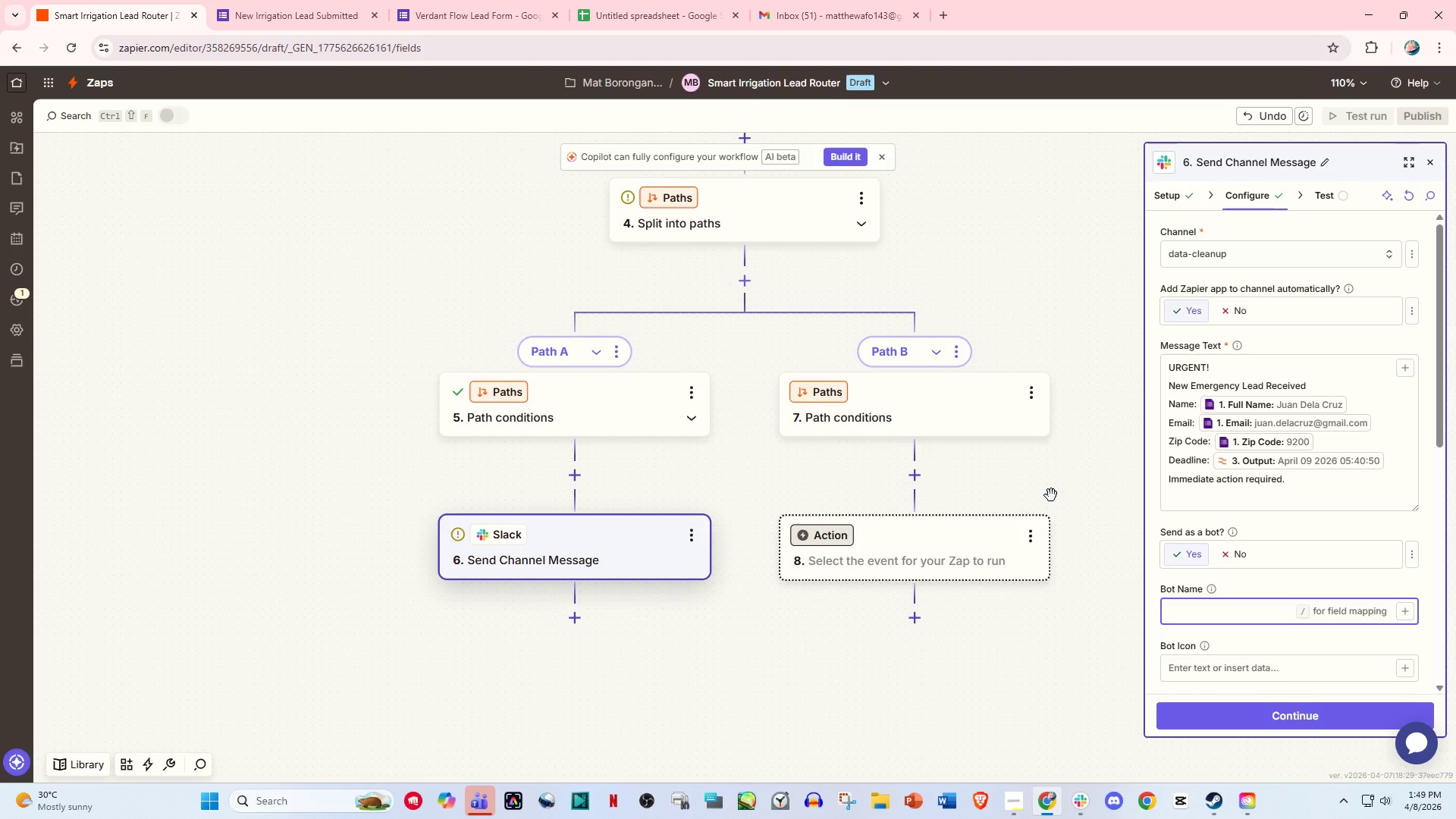 
type(Router)
key(Backspace)
type( Lead Bot)
 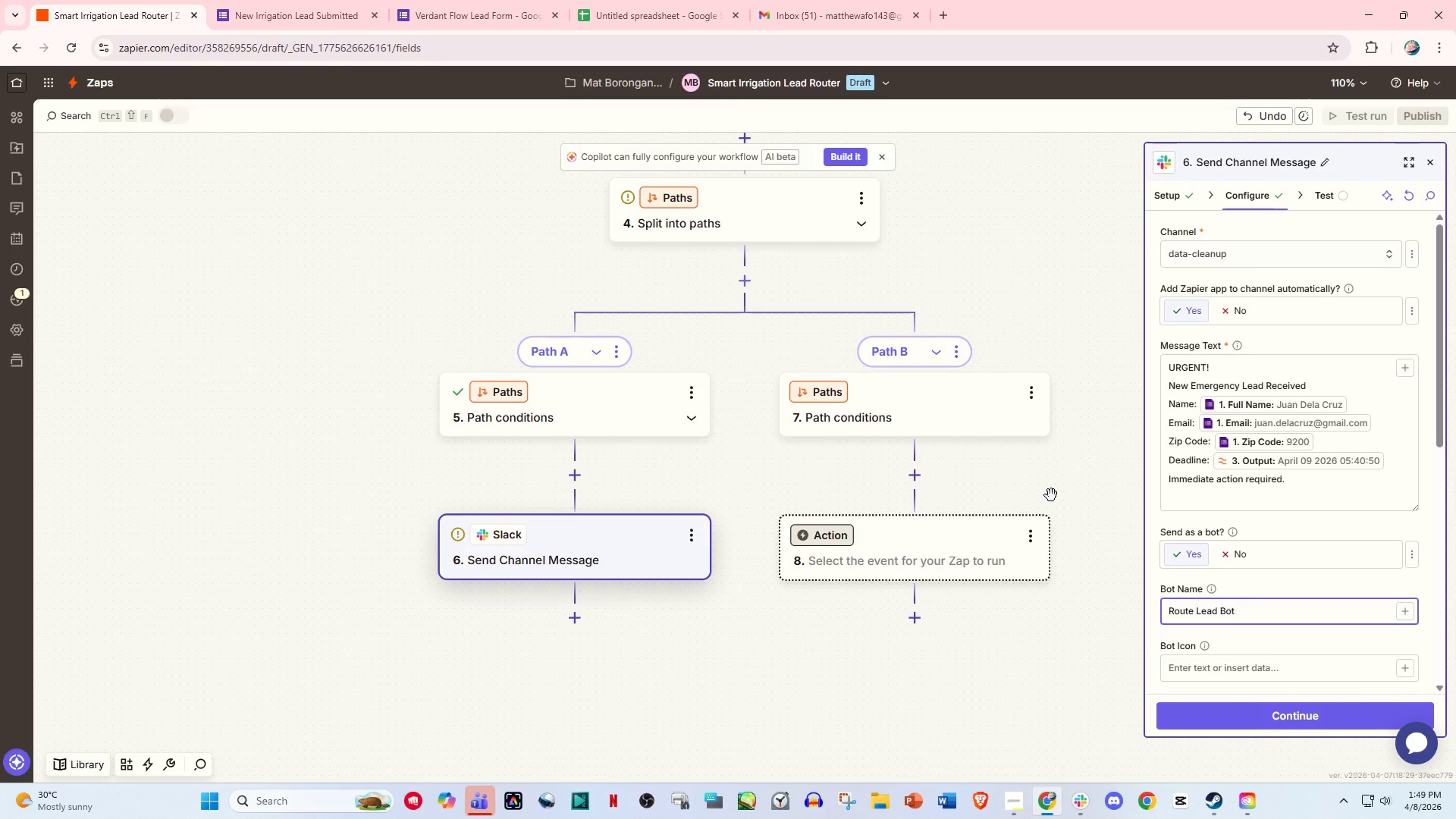 
scroll: coordinate [1061, 507], scroll_direction: down, amount: 1.0
 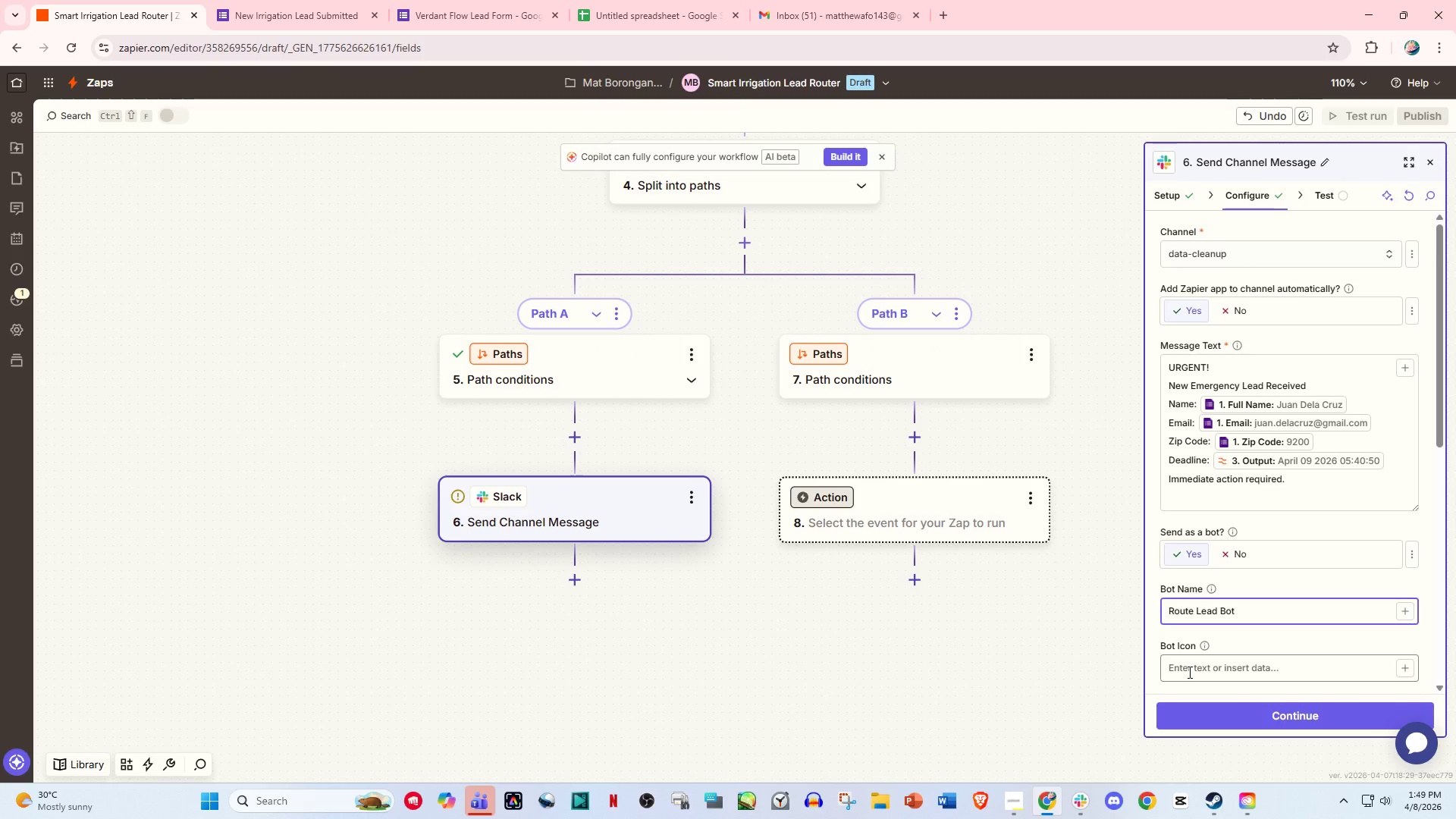 
left_click([1188, 672])
 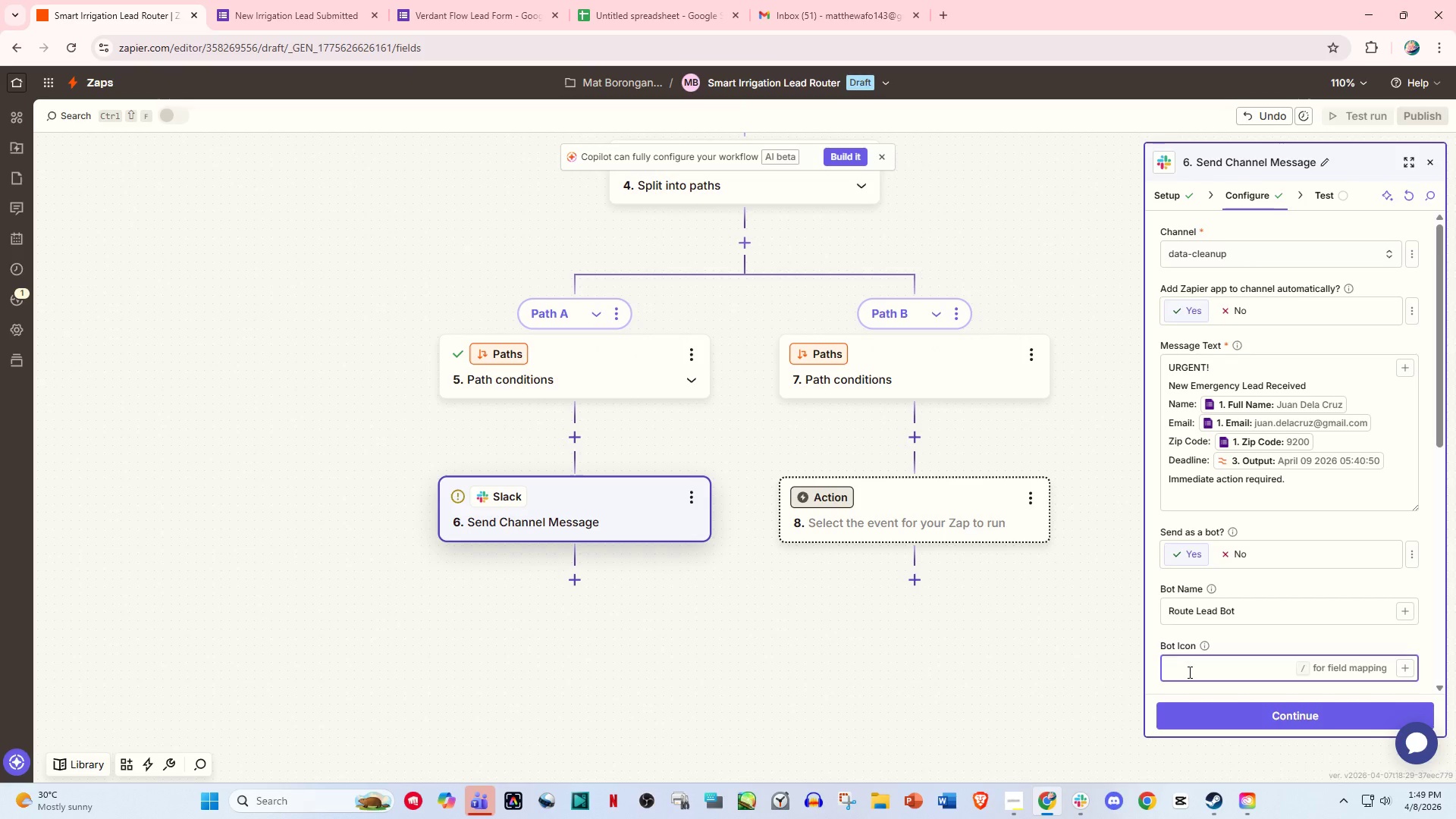 
type(:warning:)
 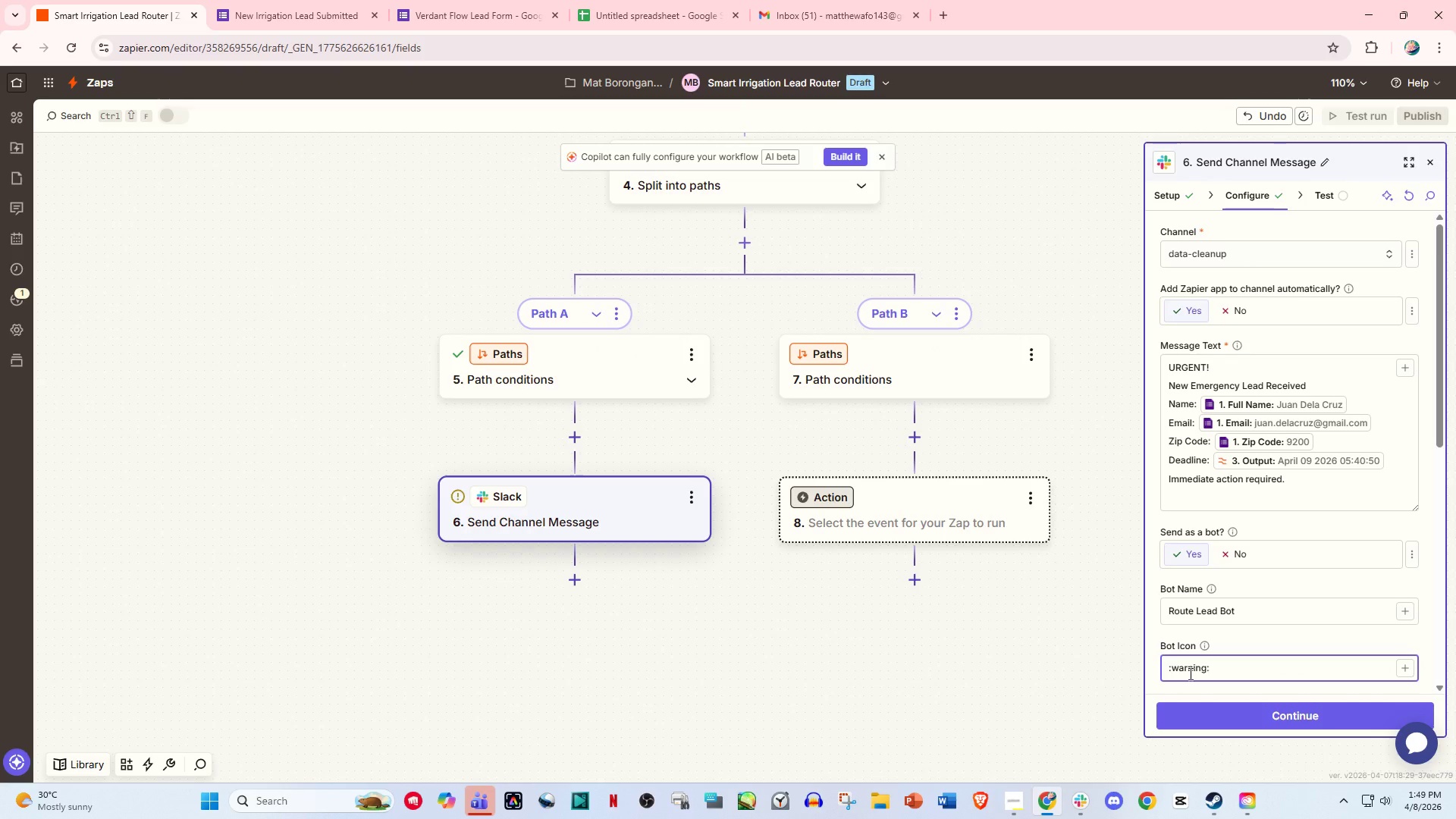 
scroll: coordinate [1261, 673], scroll_direction: down, amount: 4.0
 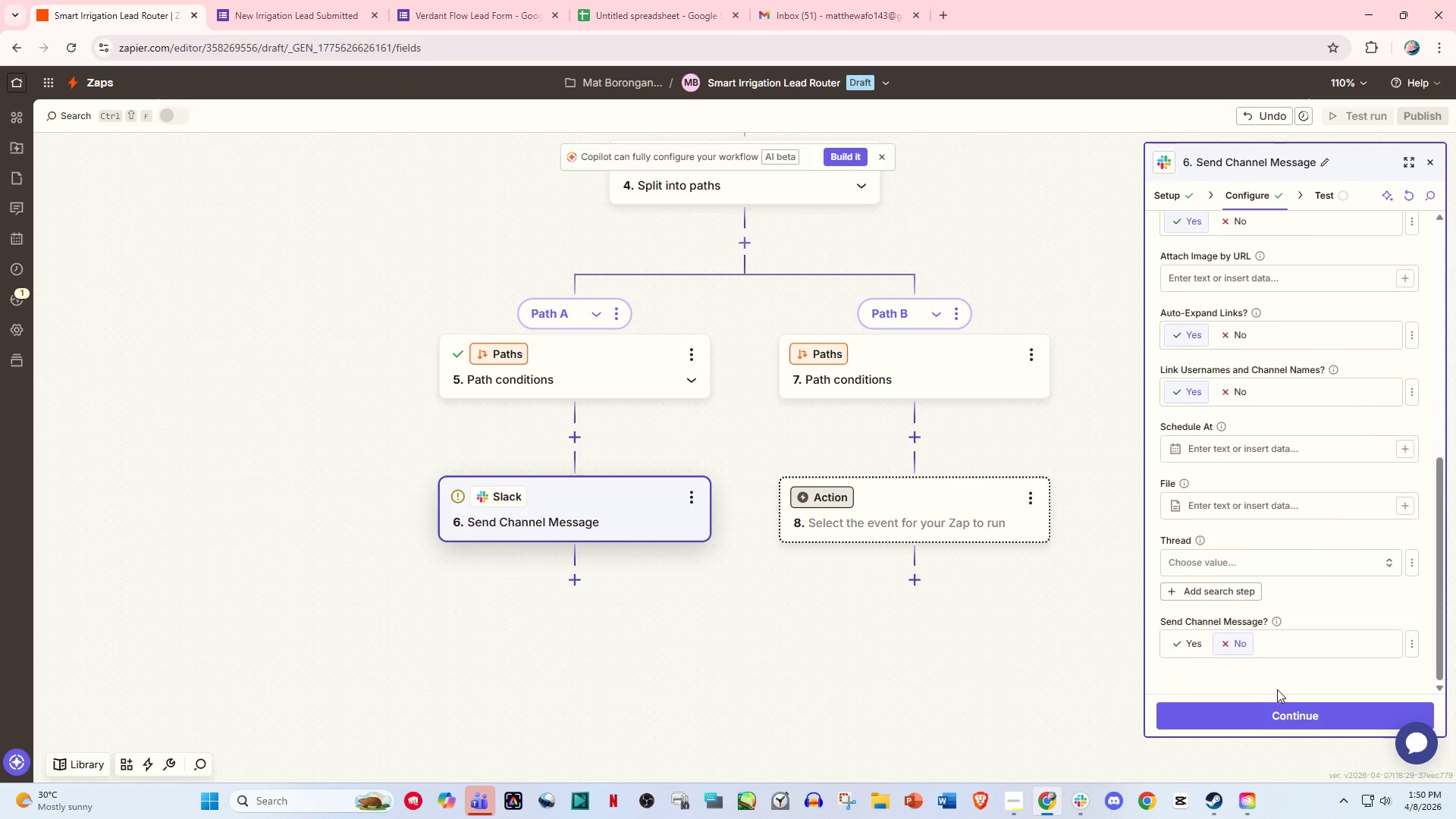 
left_click([1286, 717])
 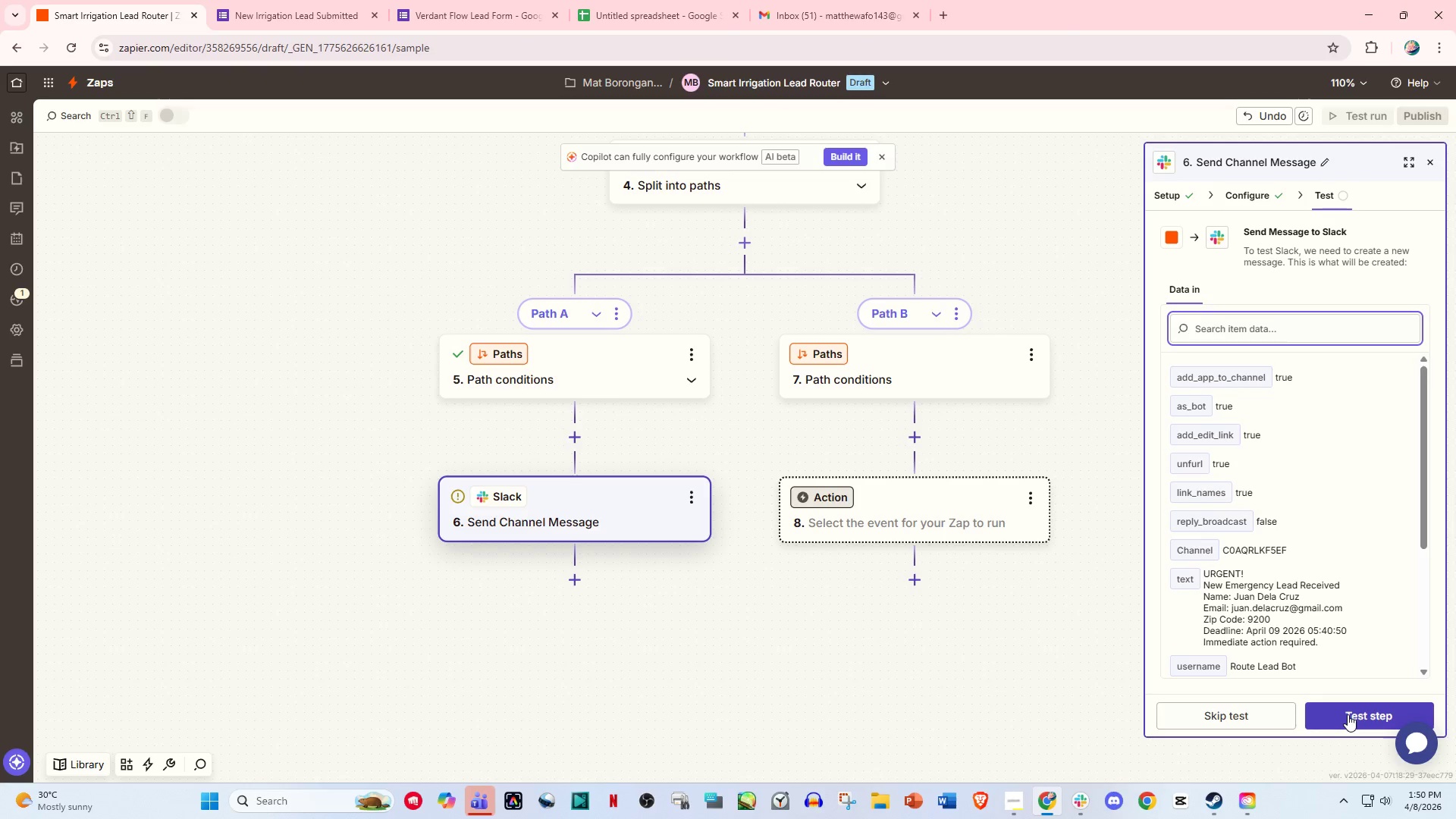 
left_click([1348, 714])
 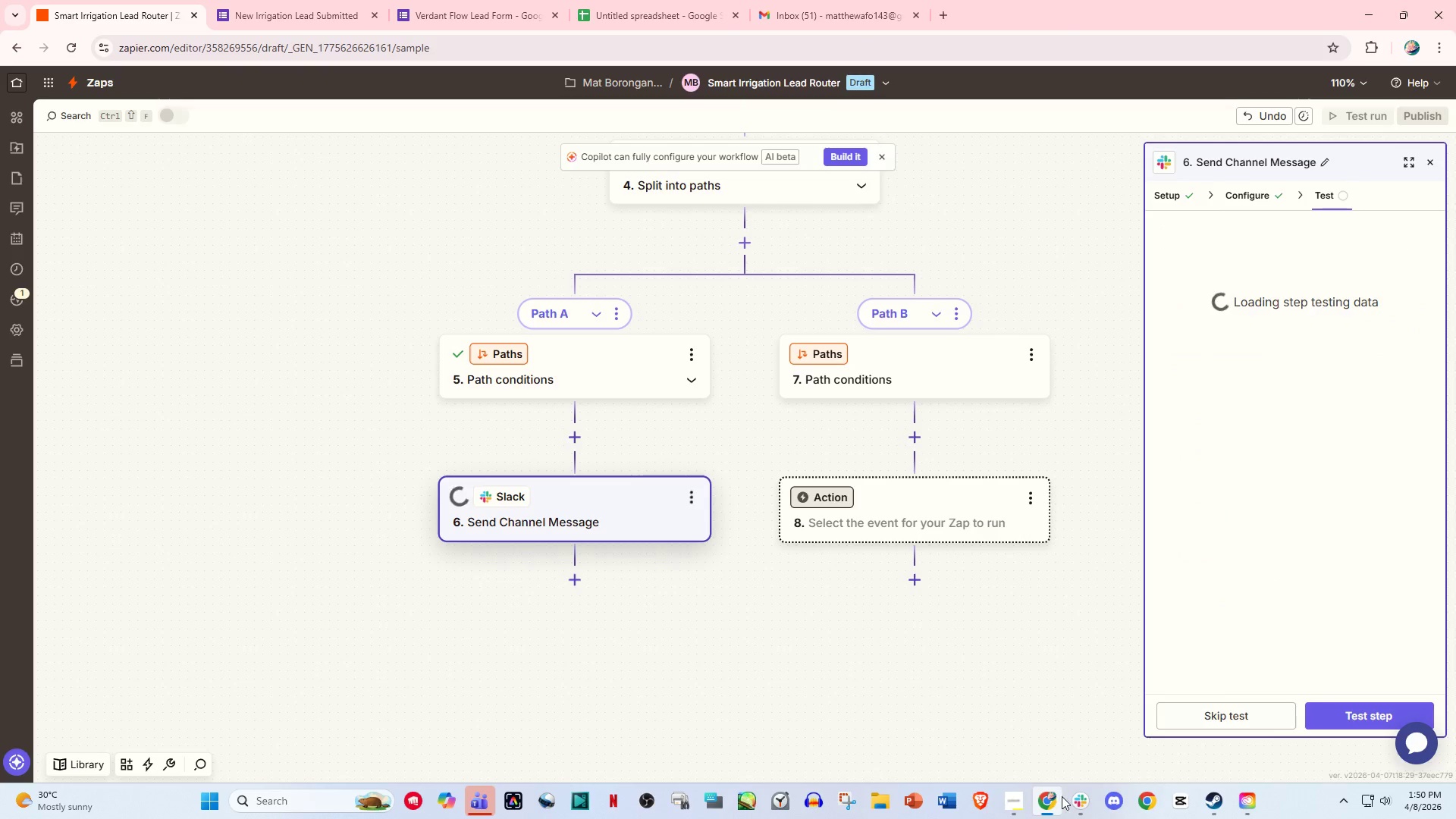 
left_click([1095, 802])
 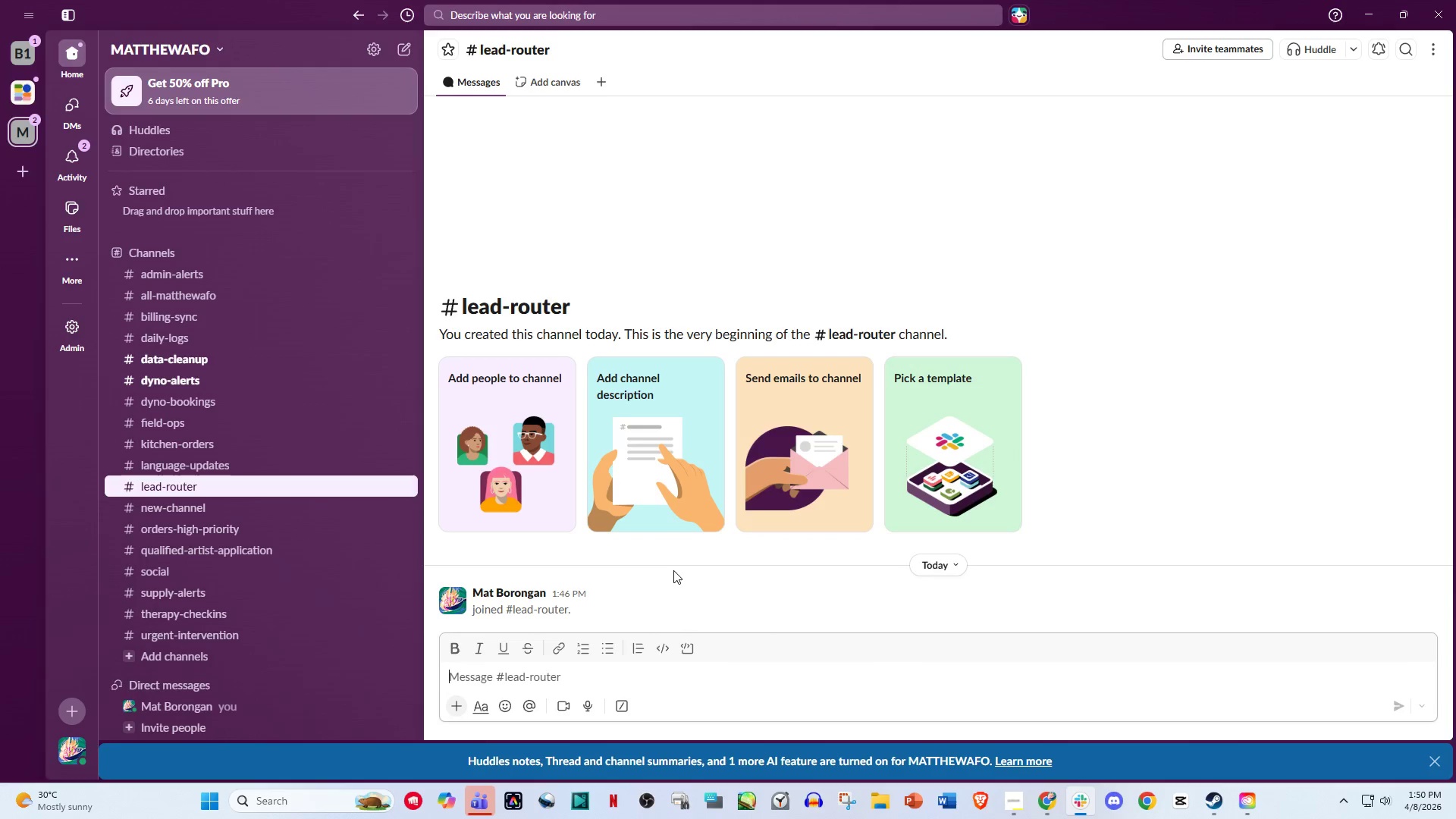 
scroll: coordinate [560, 581], scroll_direction: down, amount: 2.0
 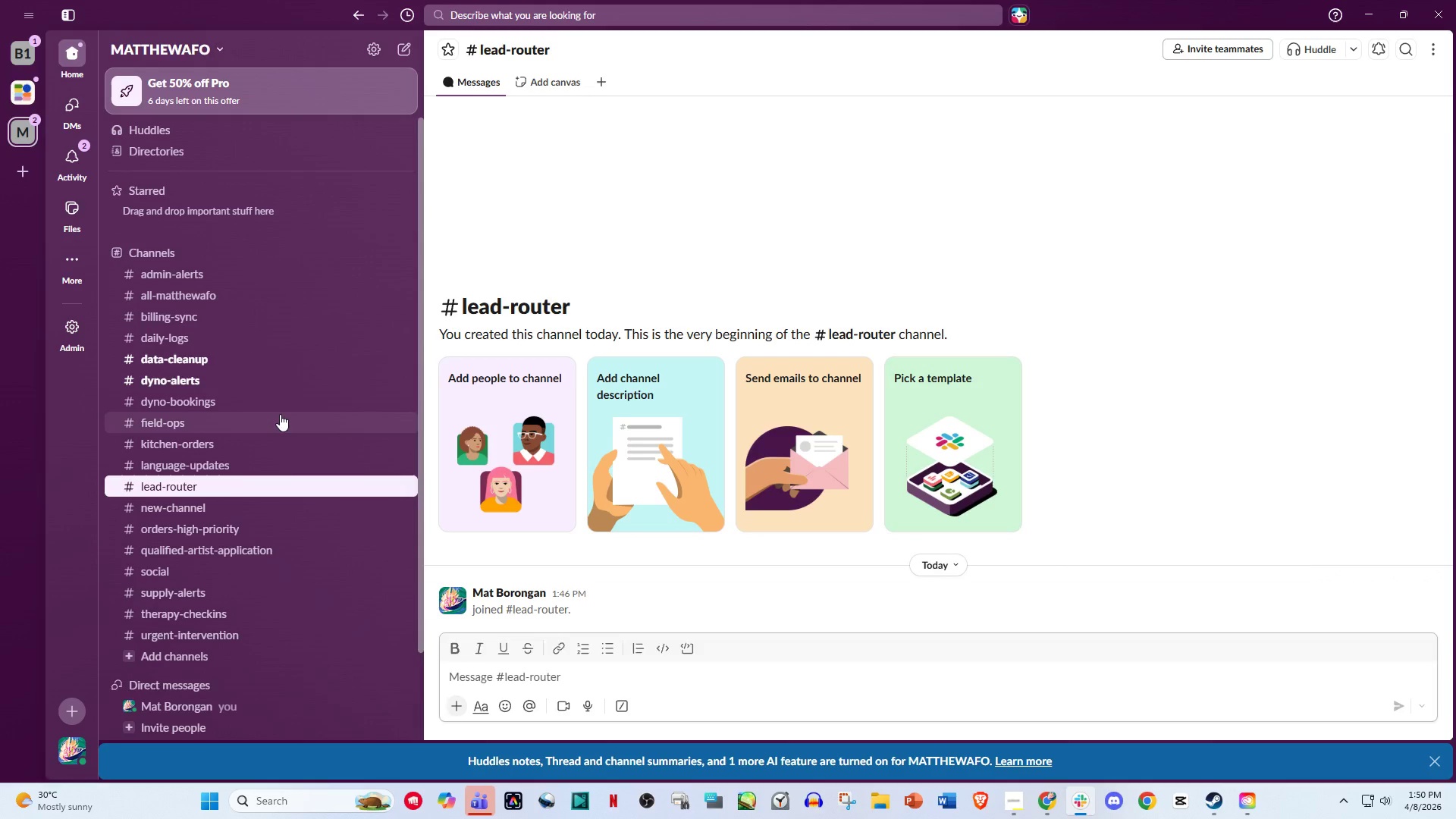 
left_click([280, 414])
 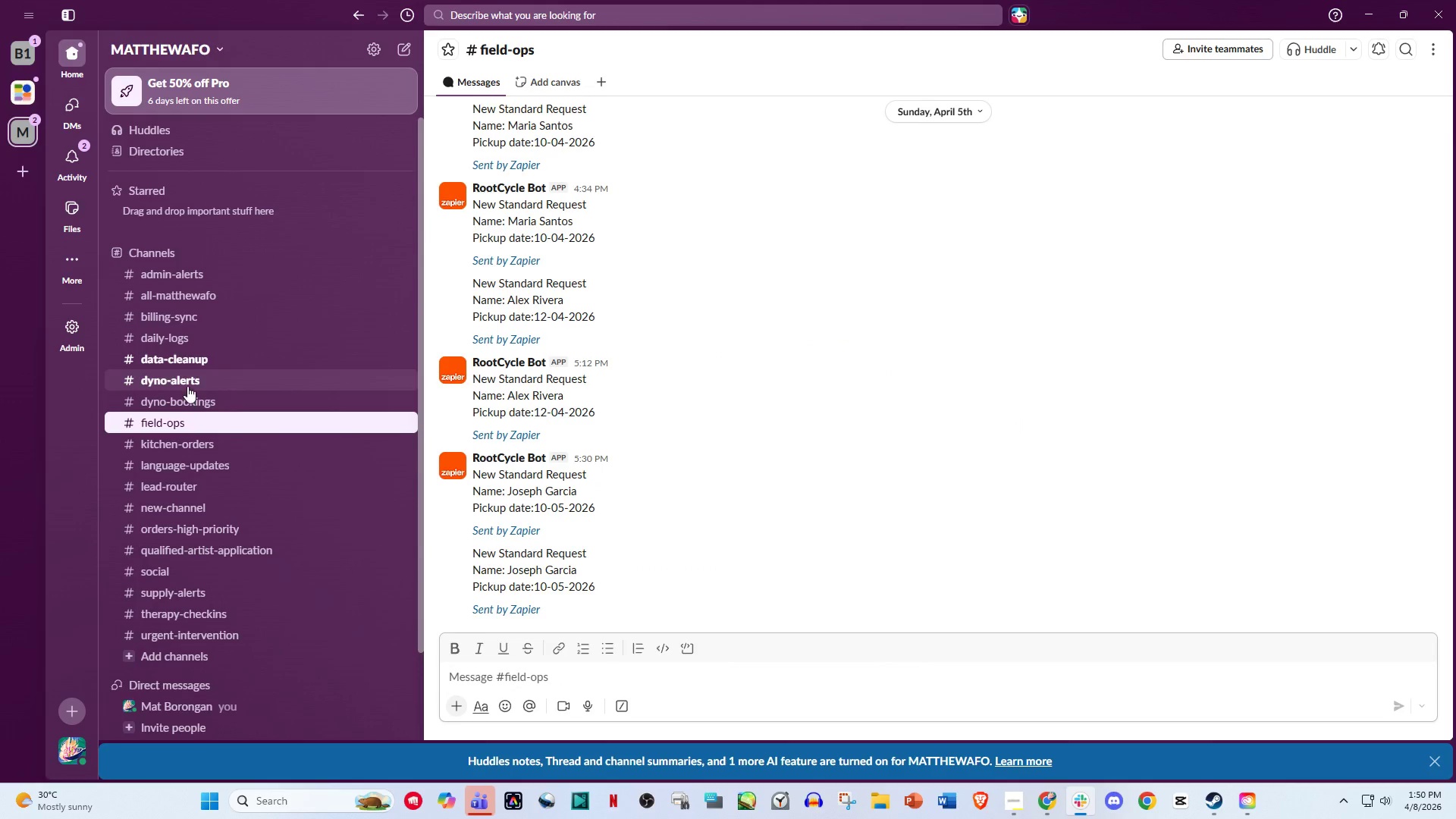 
left_click([187, 386])
 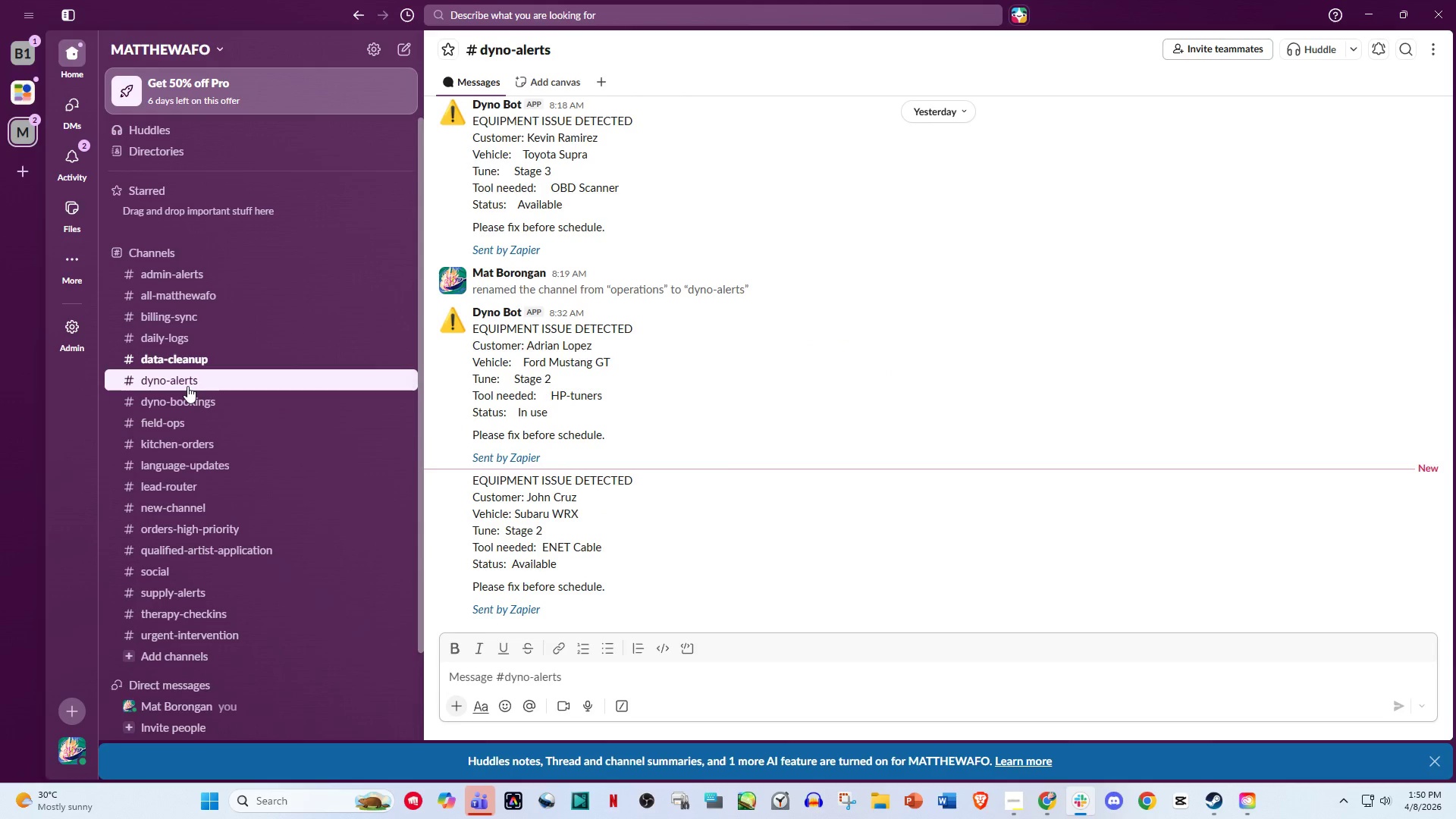 
left_click([185, 354])
 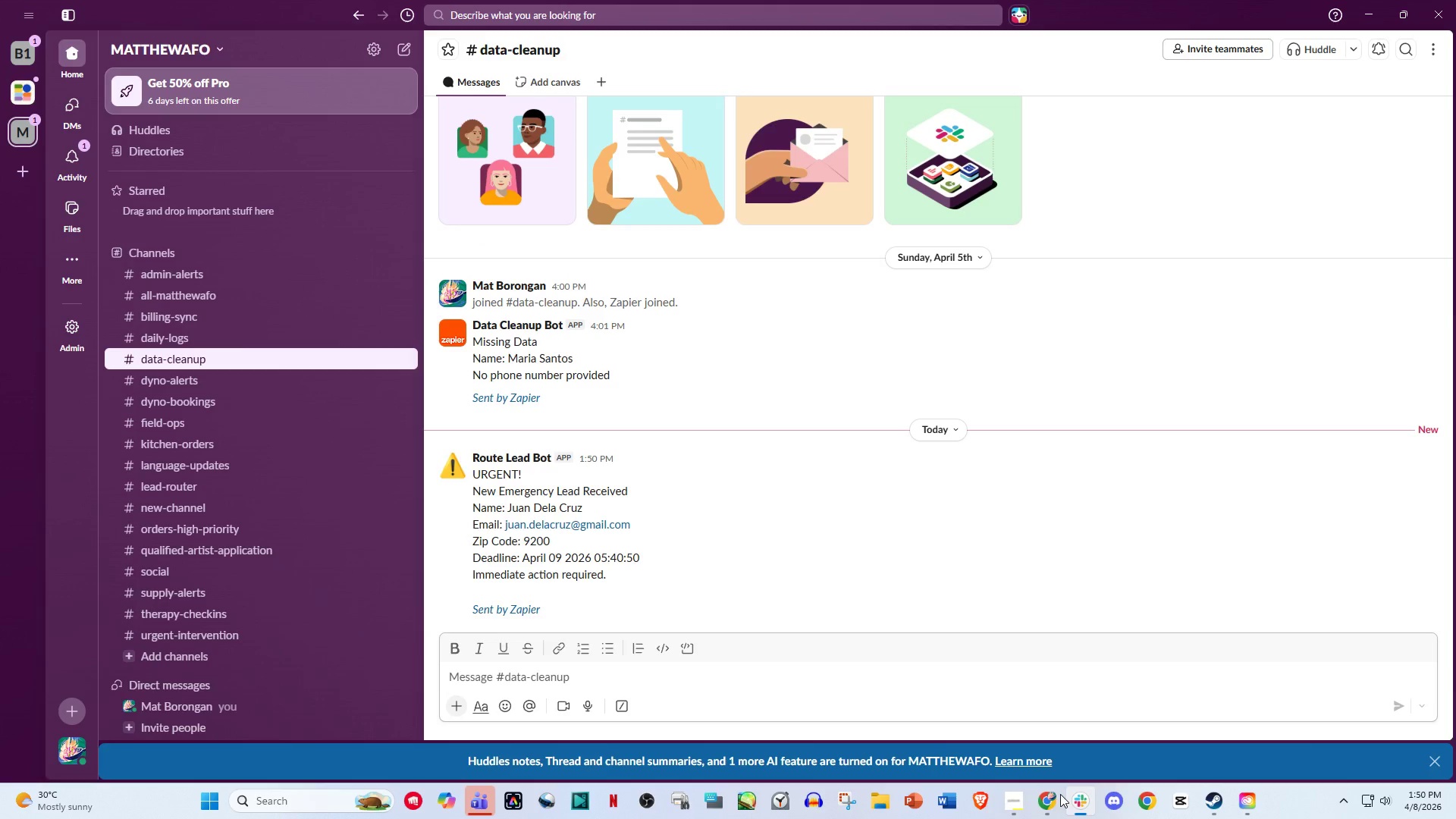 
left_click([1013, 799])